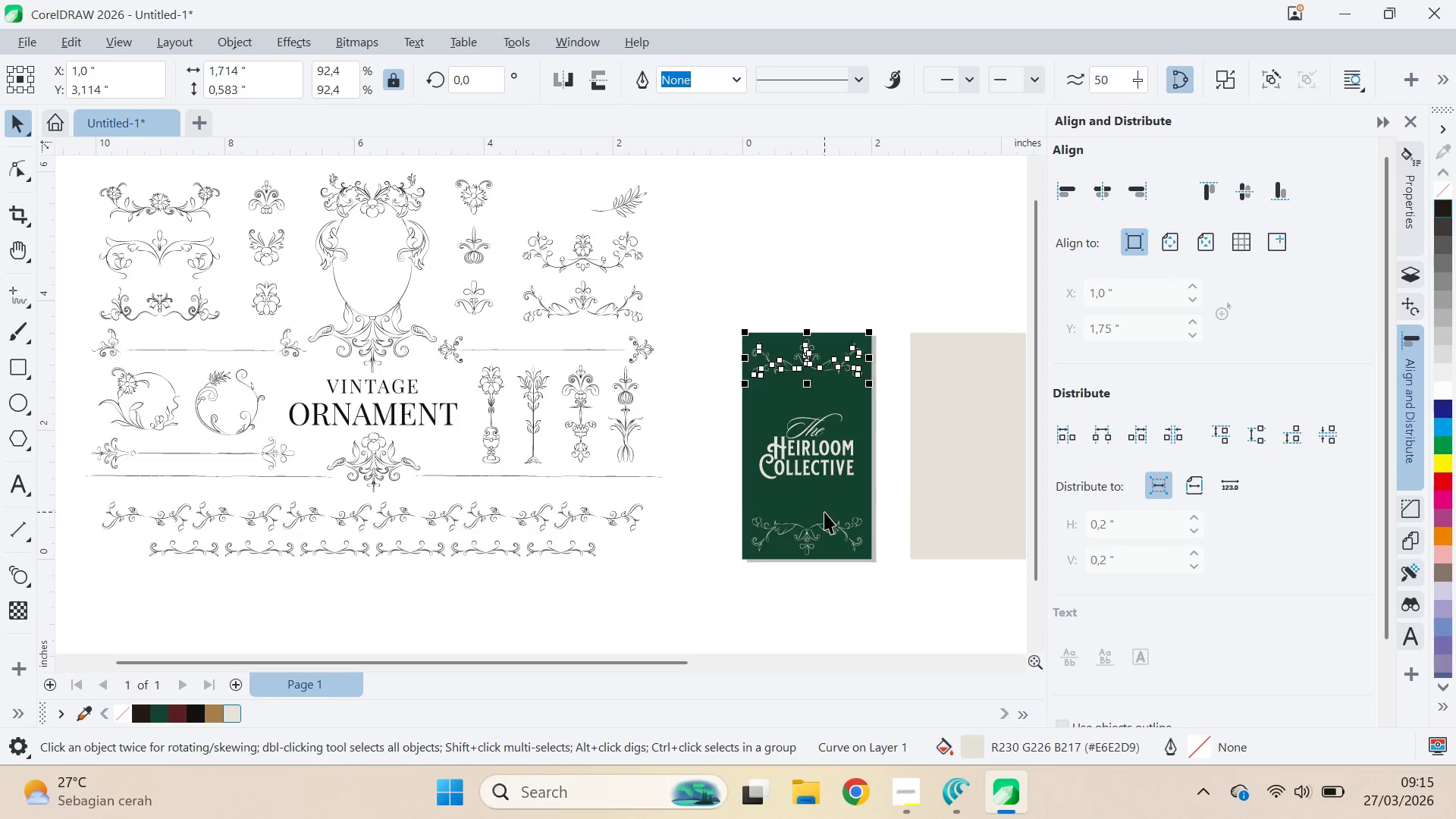 
hold_key(key=ShiftLeft, duration=0.56)
left_click([826, 522])
 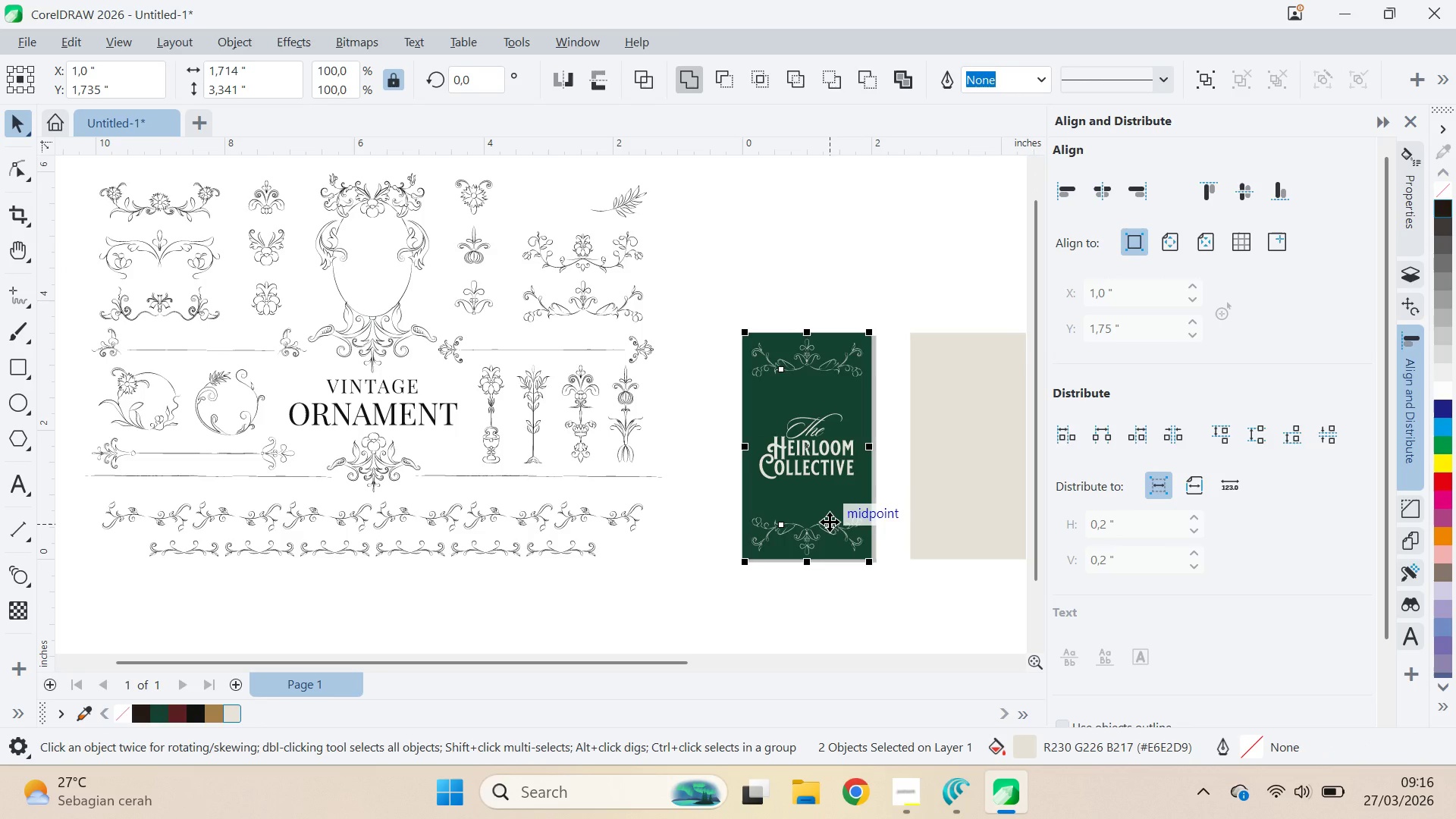 
key(Backspace)
 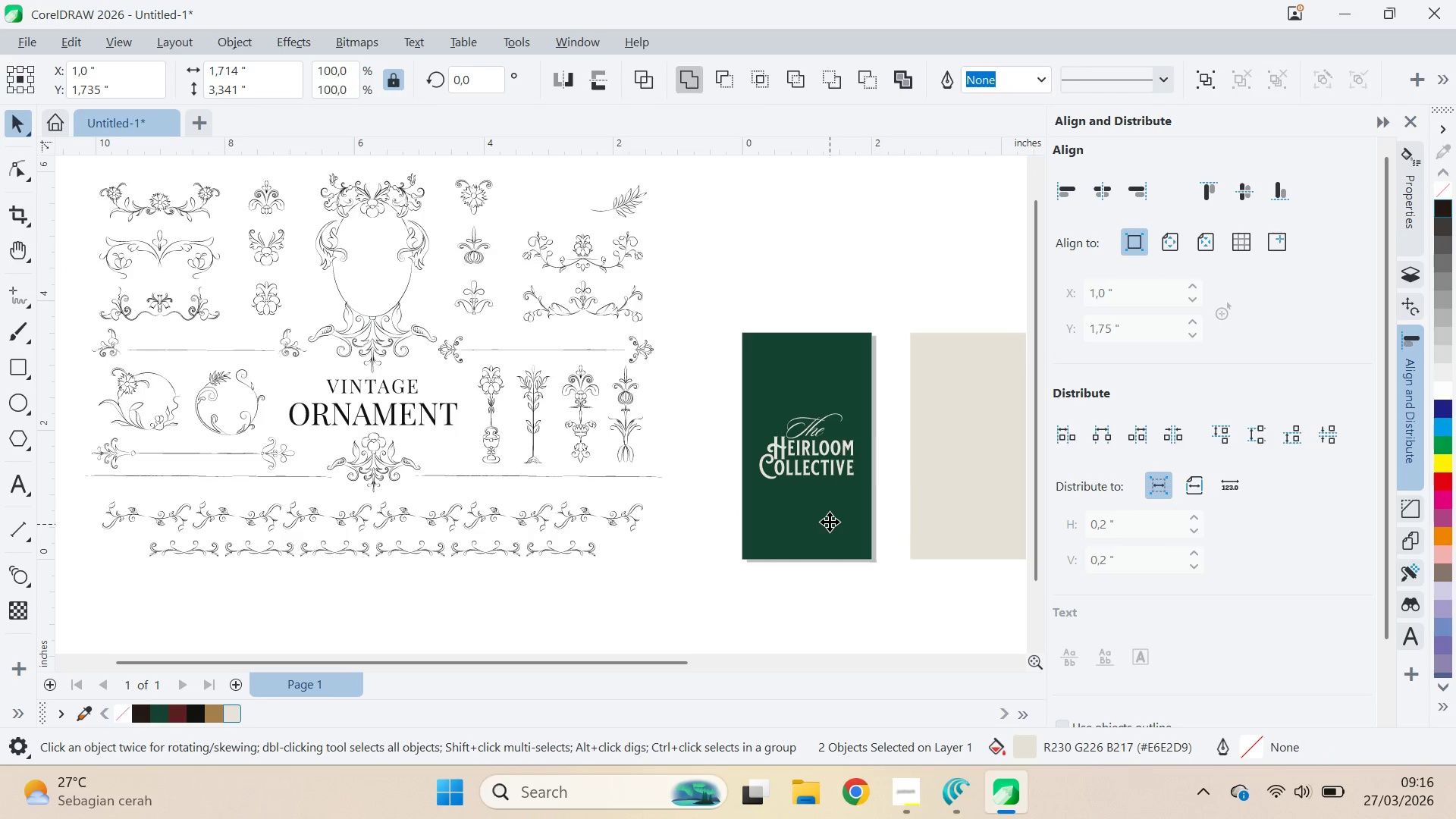 
key(Delete)
 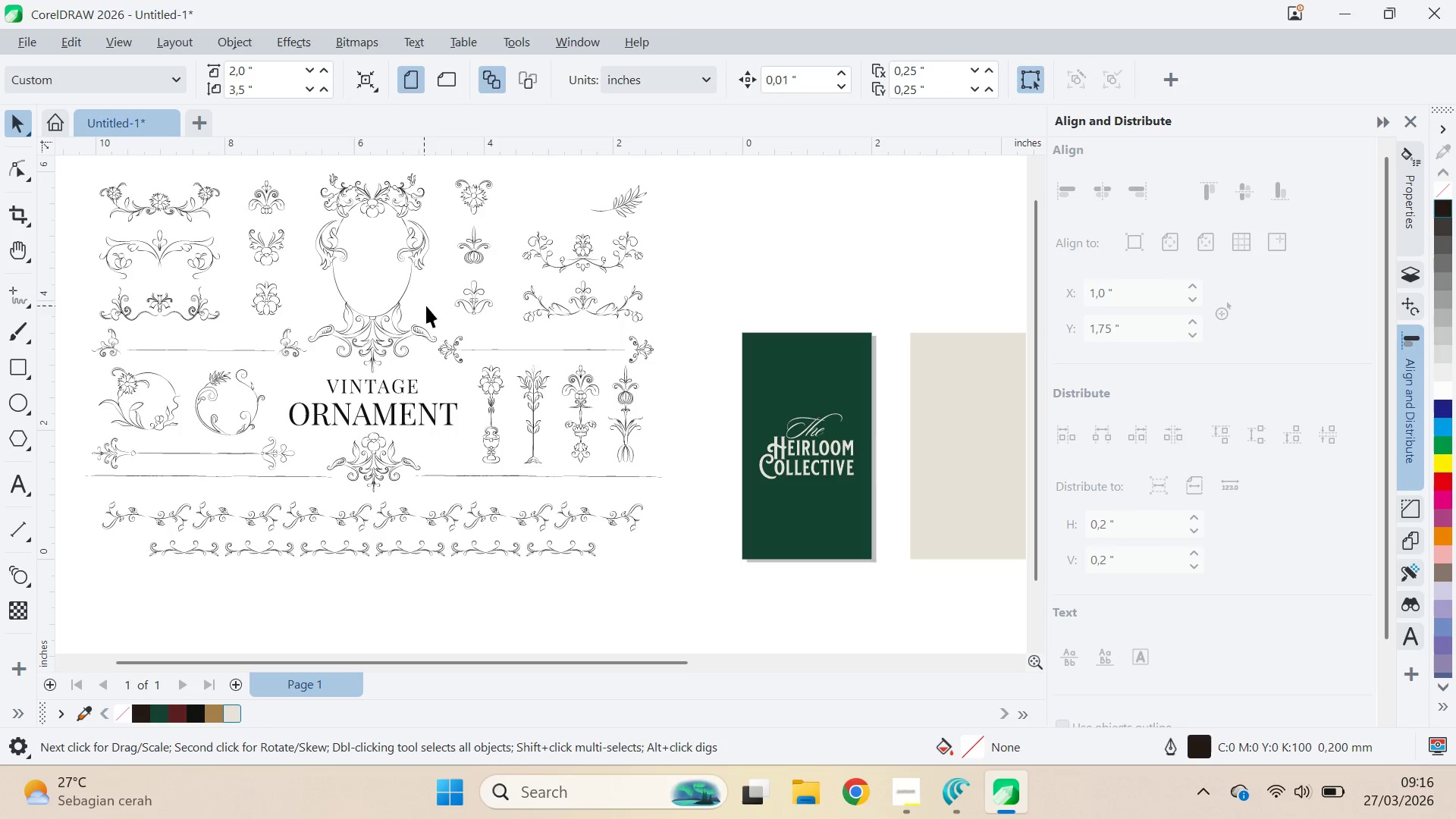 
double_click([482, 304])
 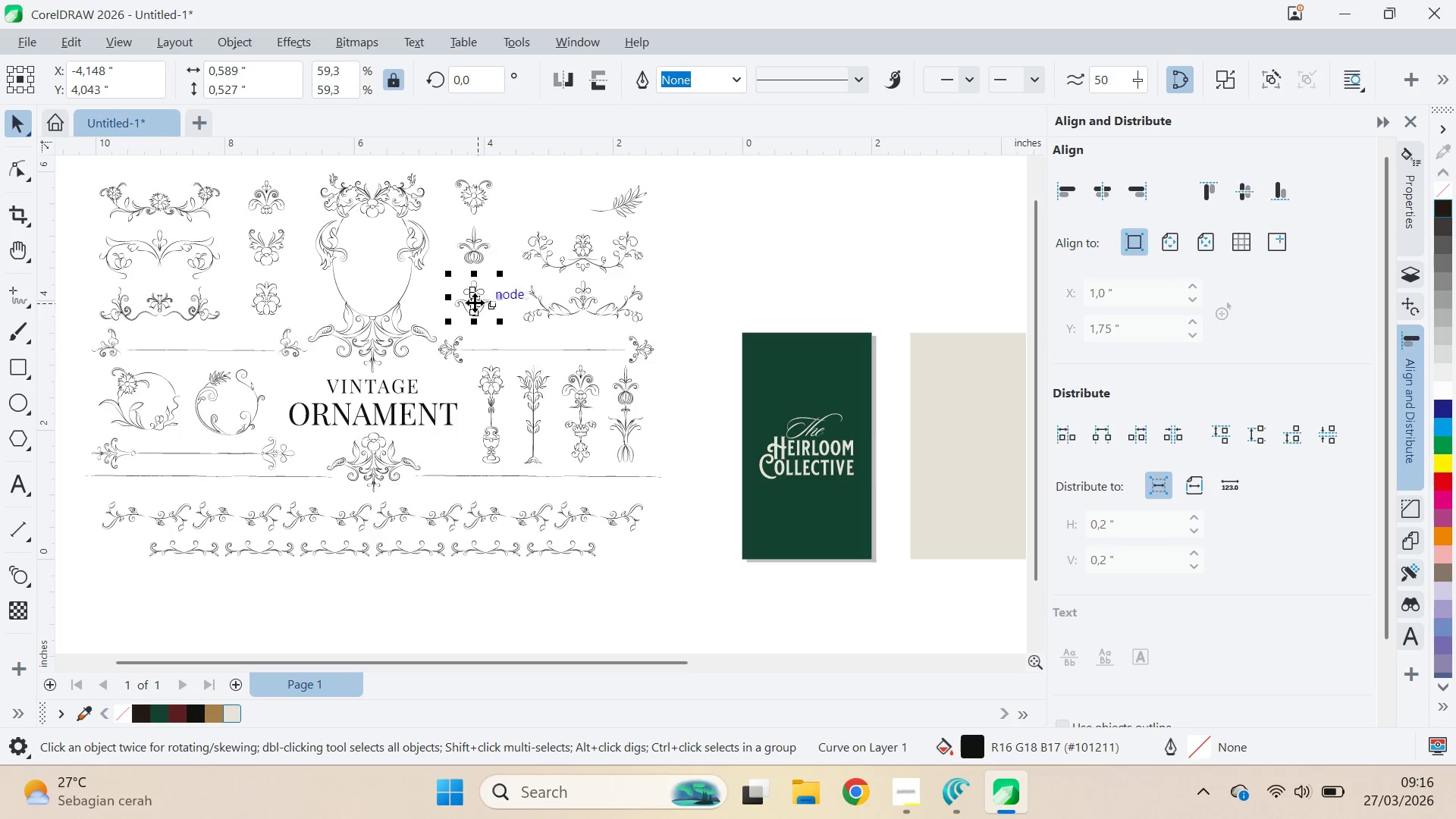 
left_click_drag(start_coordinate=[475, 303], to_coordinate=[876, 268])
 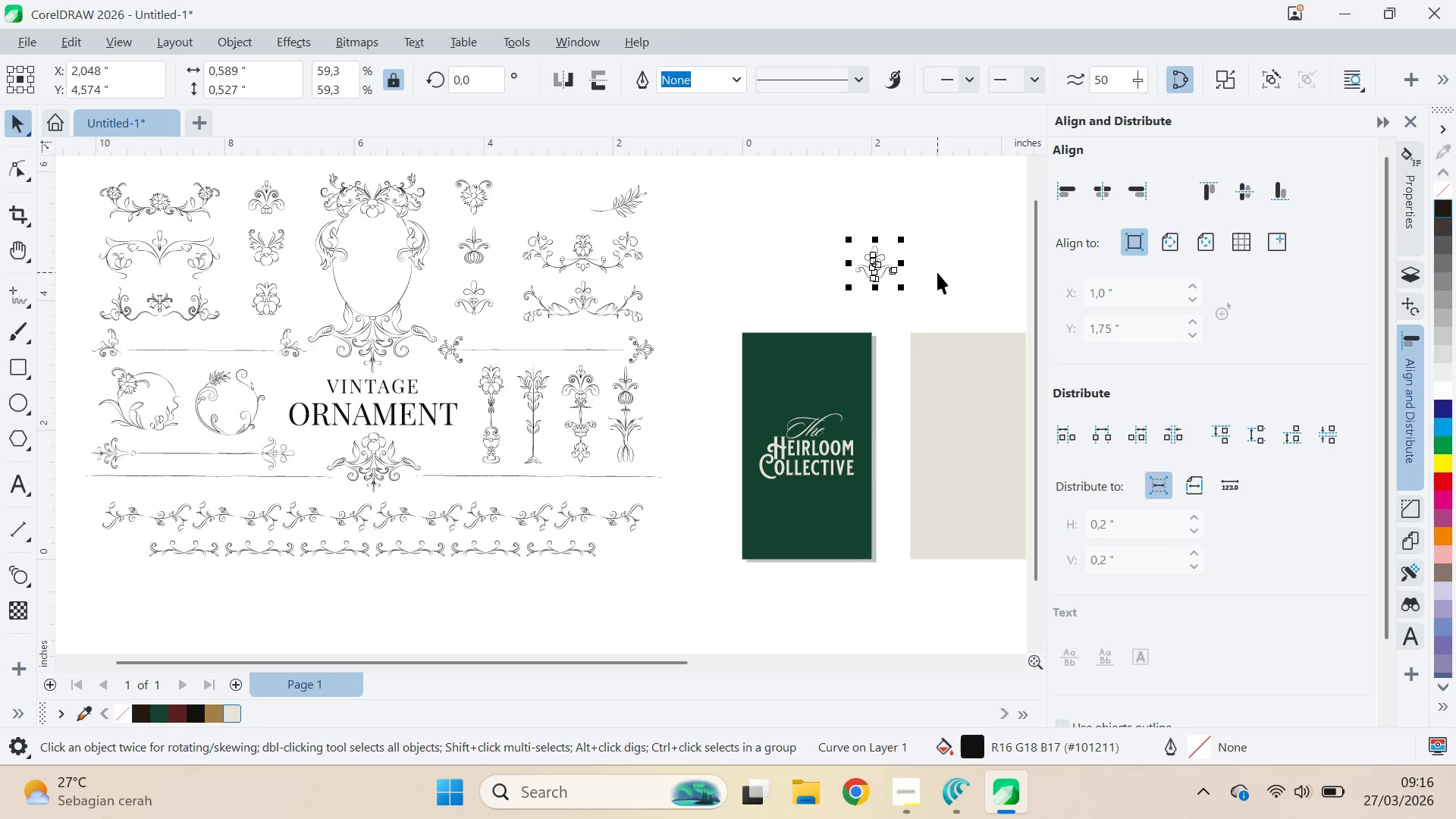 
left_click([937, 272])
 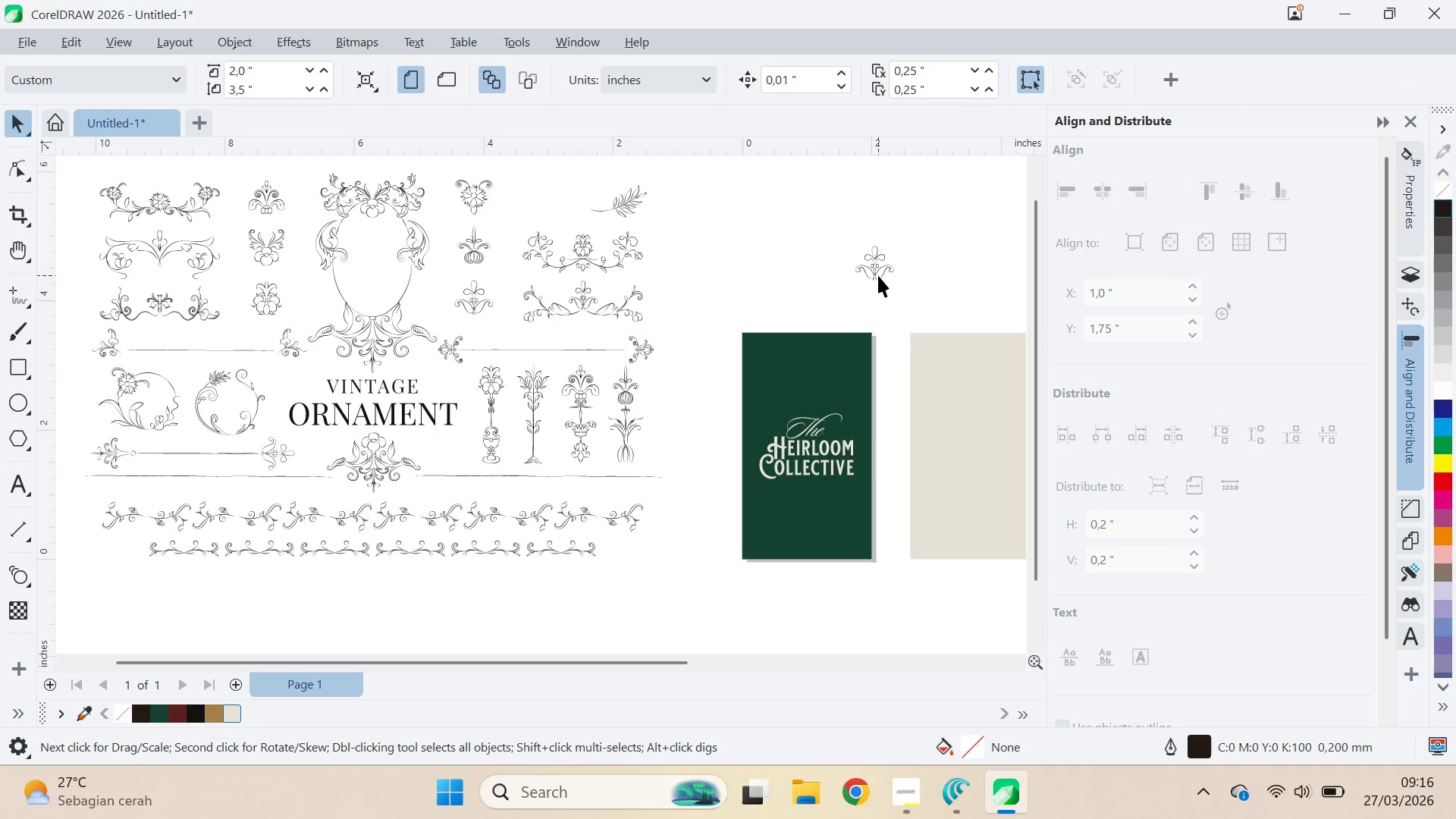 
left_click_drag(start_coordinate=[878, 275], to_coordinate=[807, 306])
 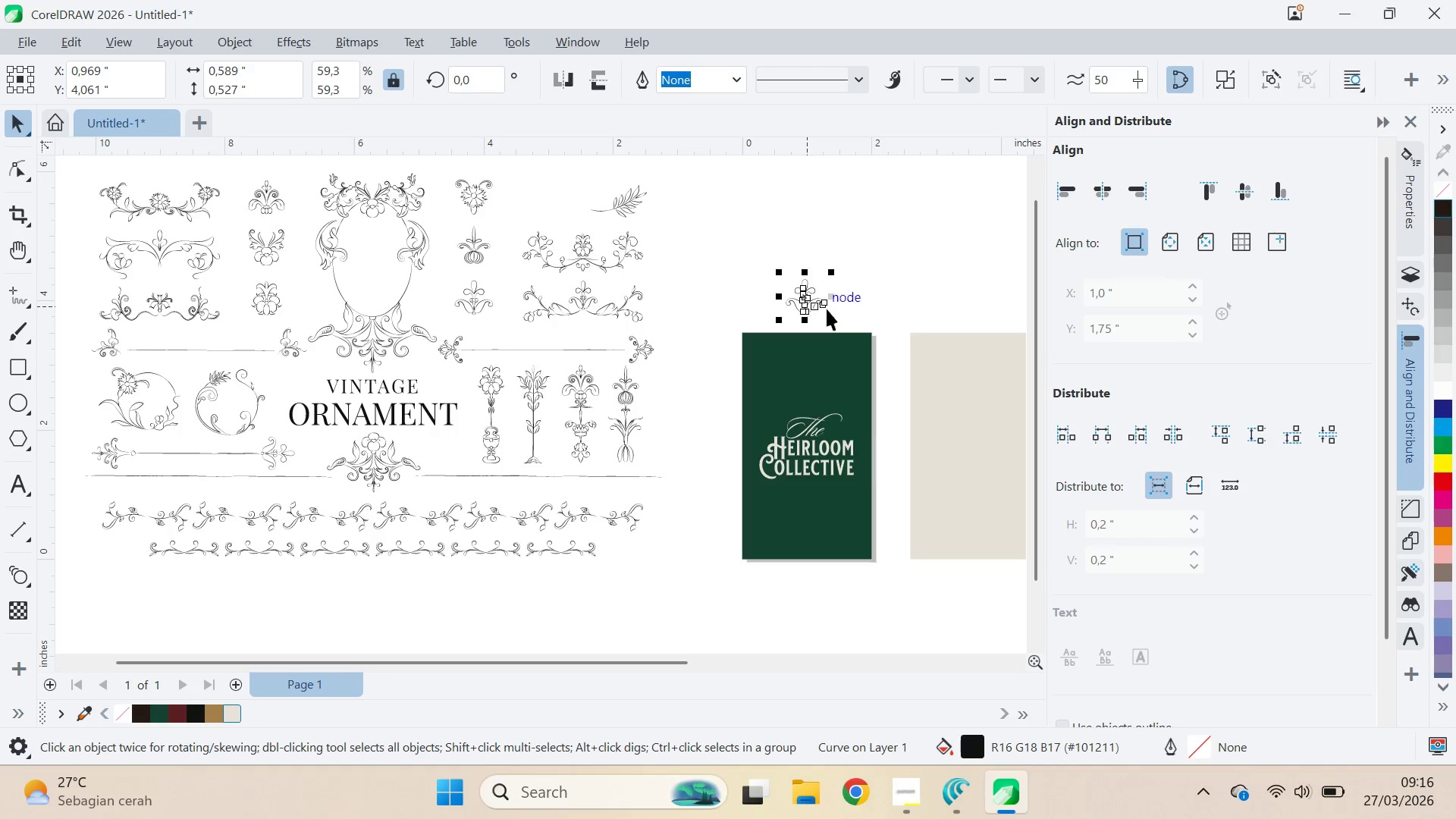 
key(Control+Z)
 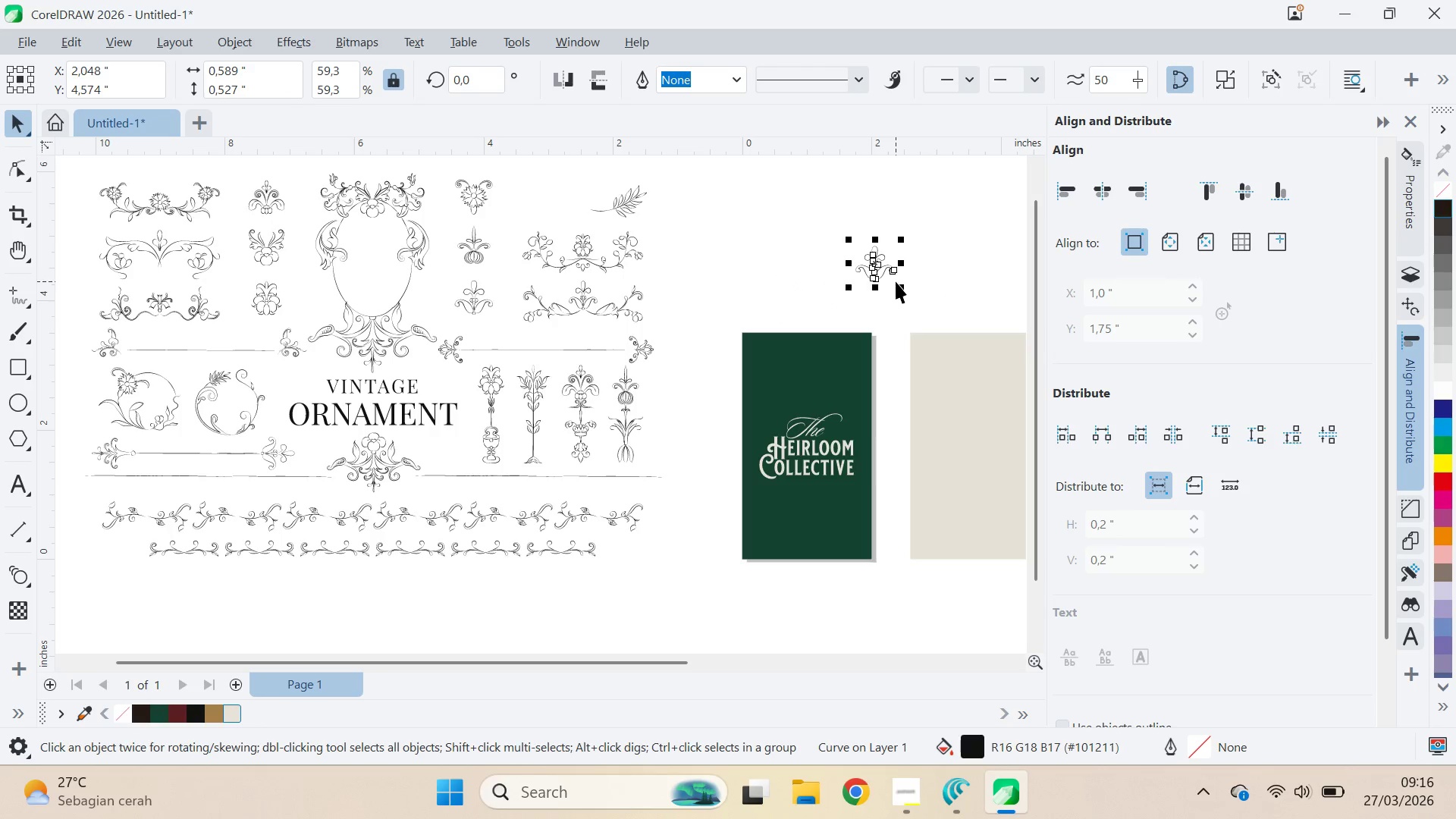 
key(Control+Z)
 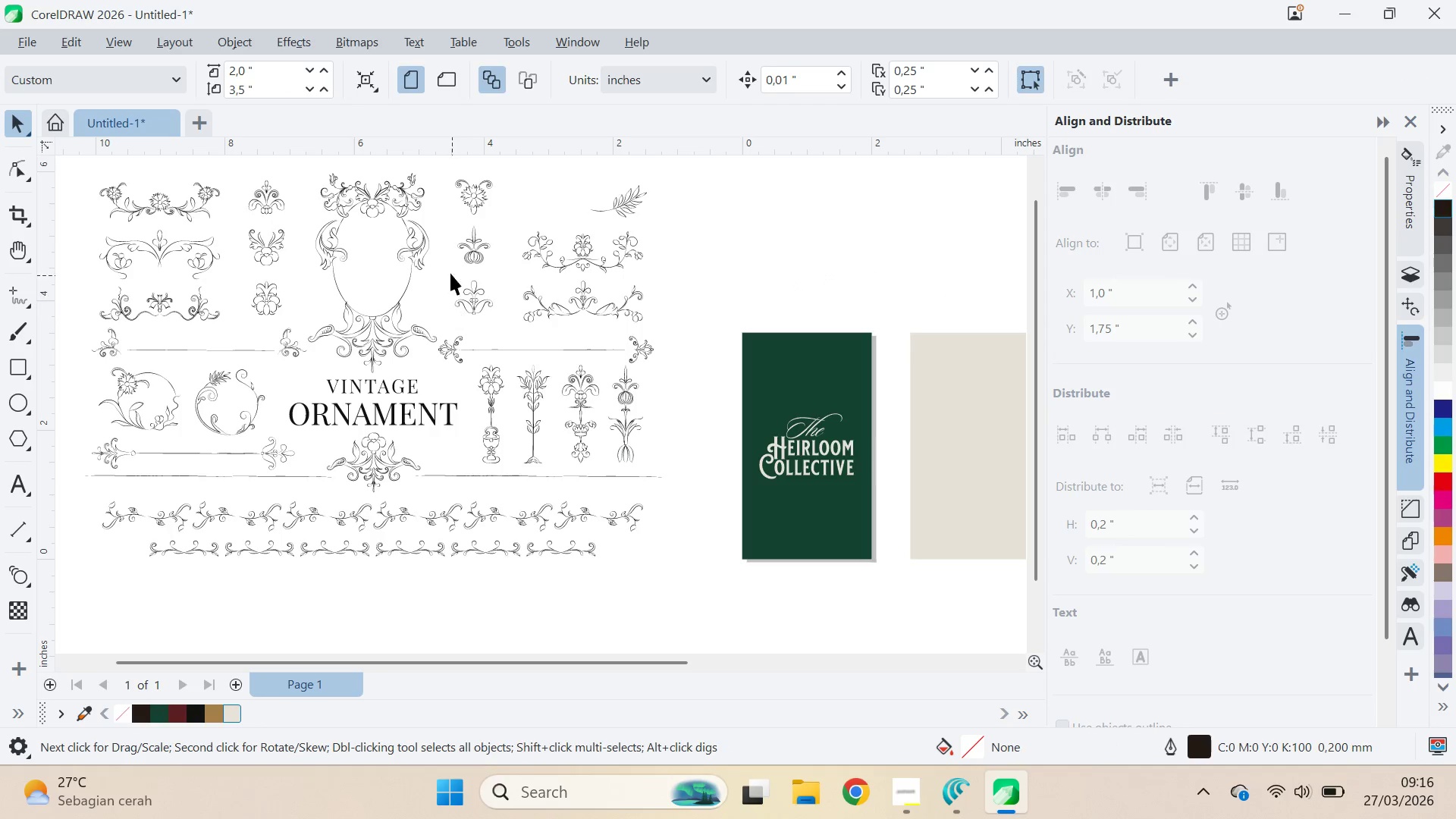 
left_click_drag(start_coordinate=[441, 267], to_coordinate=[507, 334])
 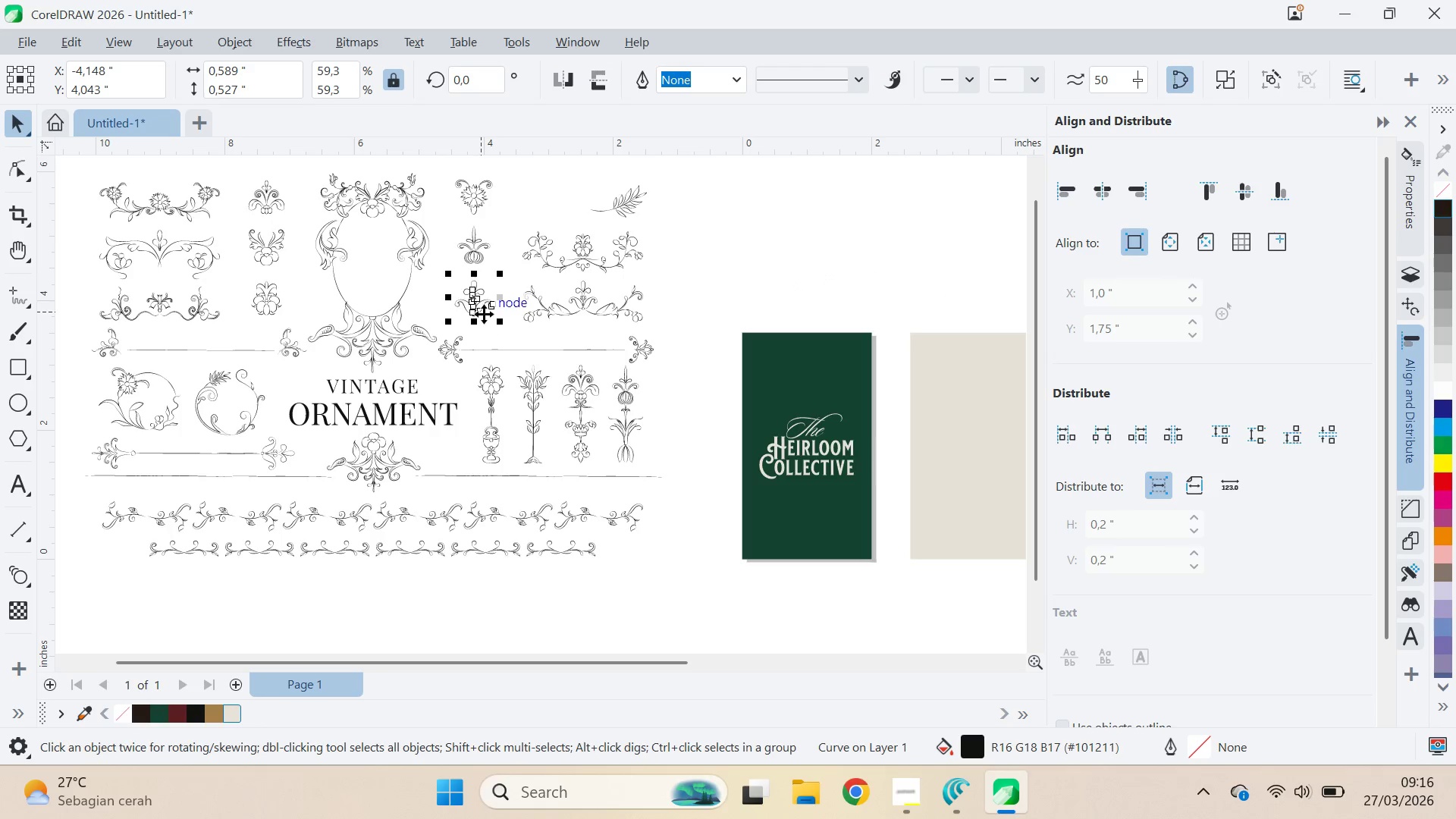 
left_click_drag(start_coordinate=[480, 309], to_coordinate=[768, 306])
 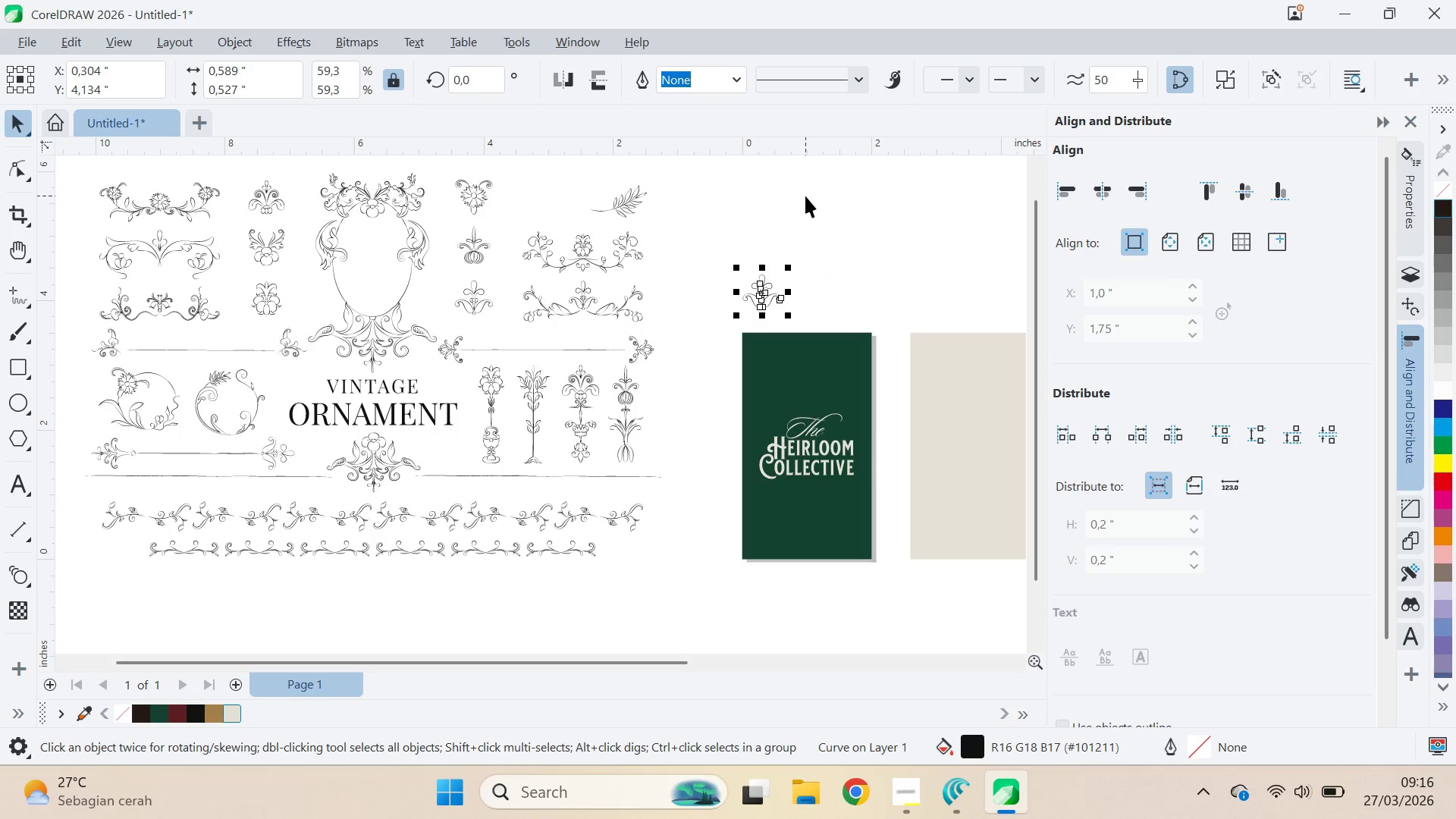 
left_click([827, 265])
 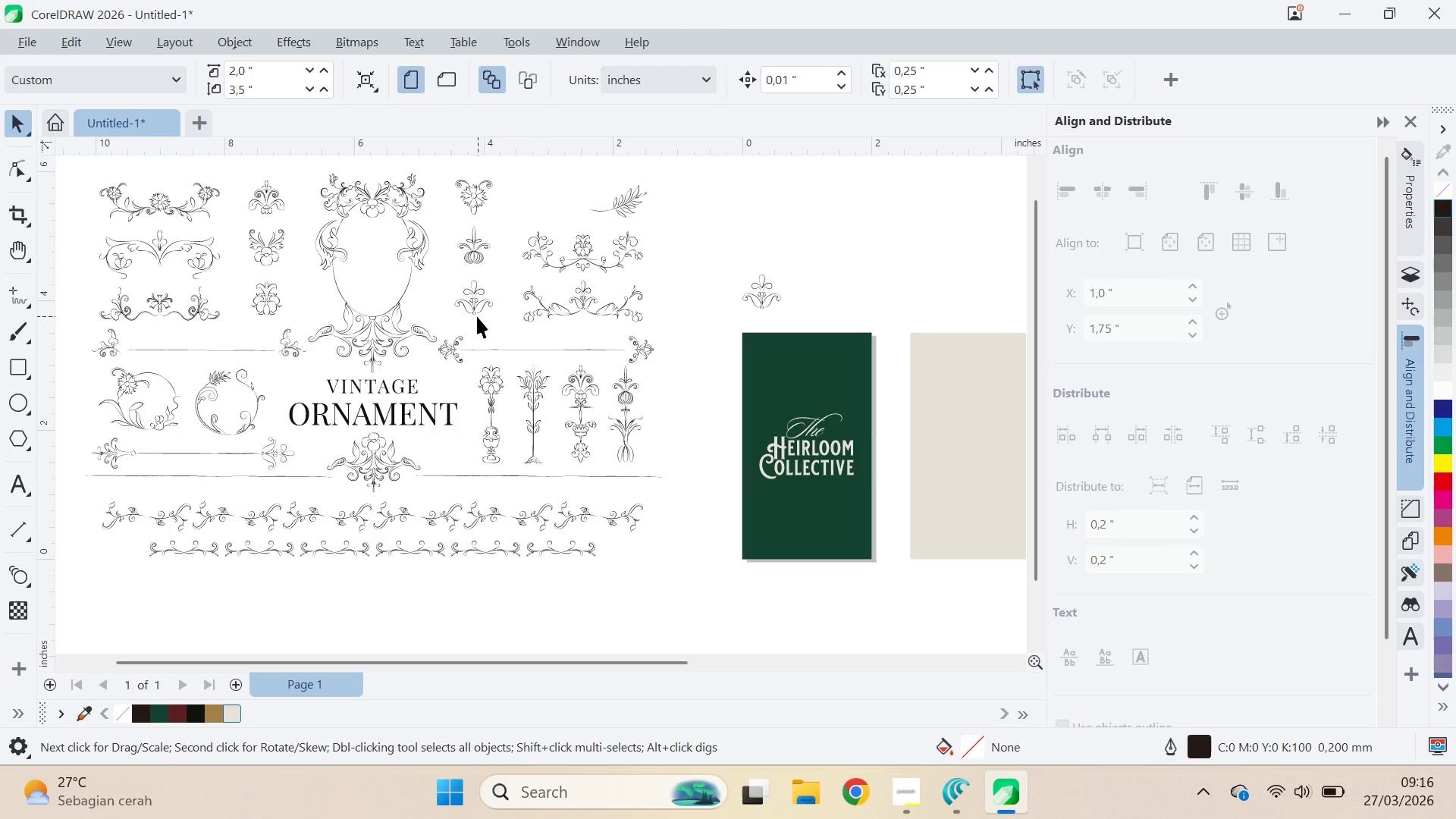 
left_click_drag(start_coordinate=[468, 312], to_coordinate=[734, 256])
 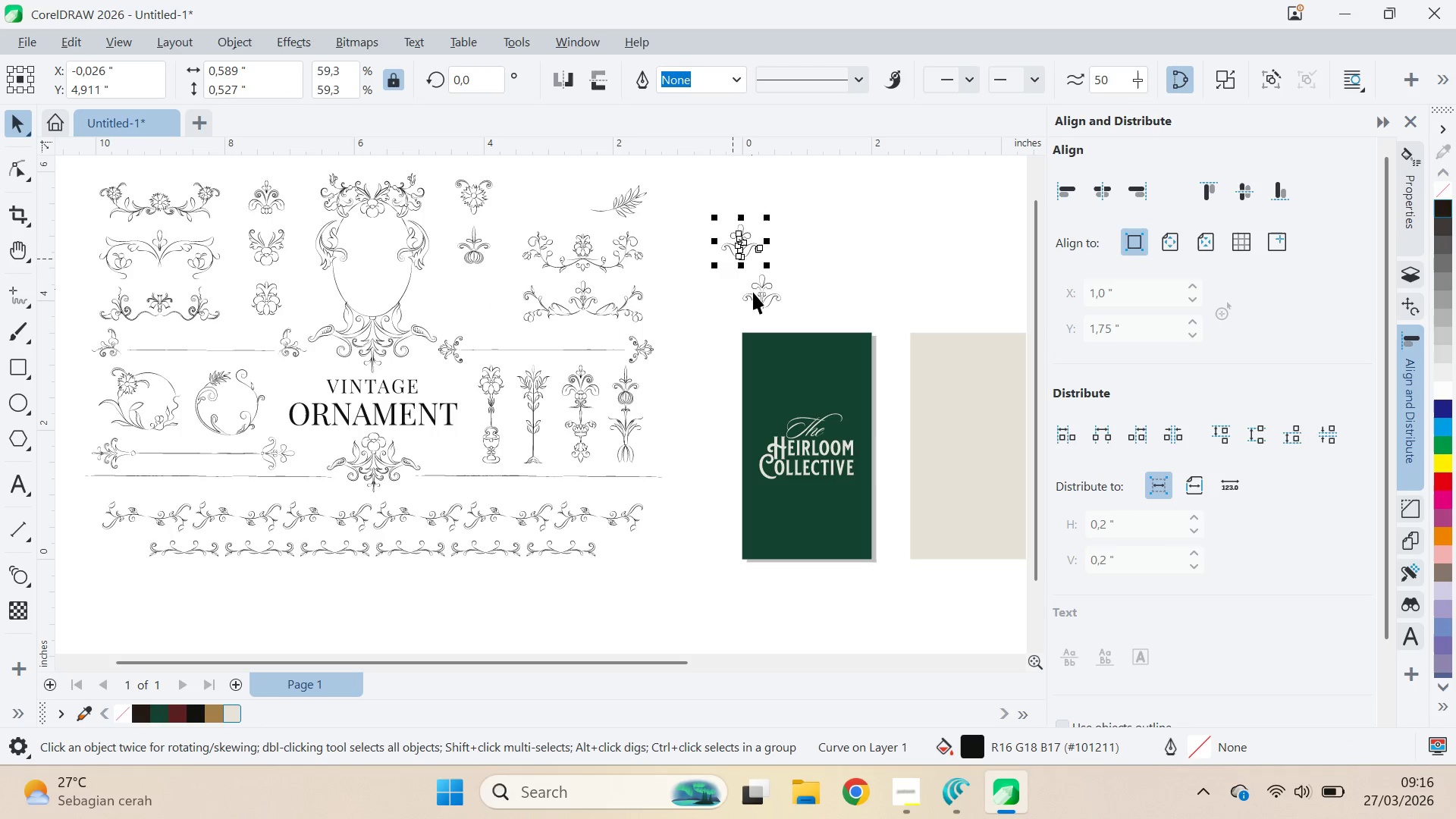 
key(Control+Z)
 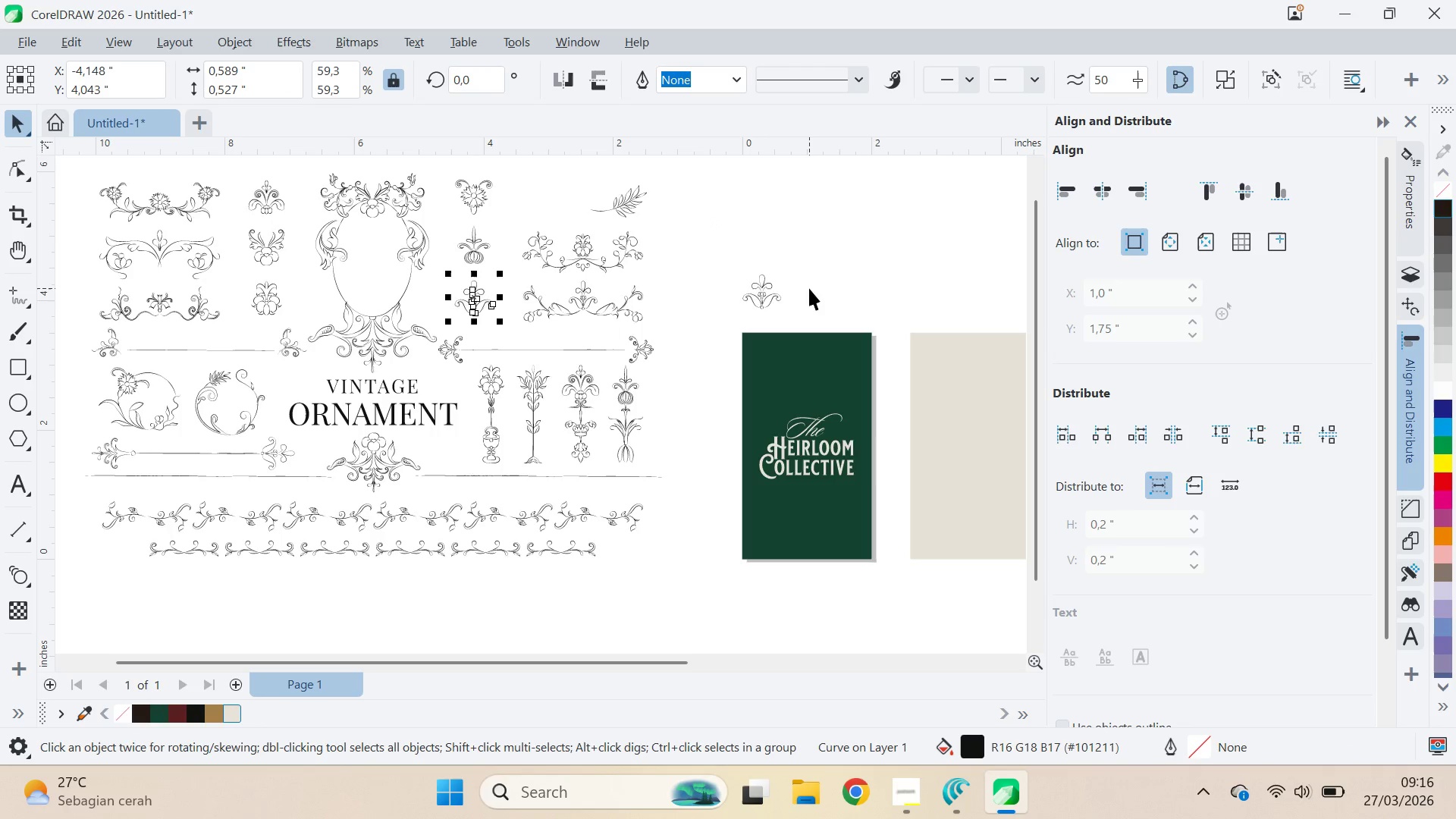 
key(Control+Z)
 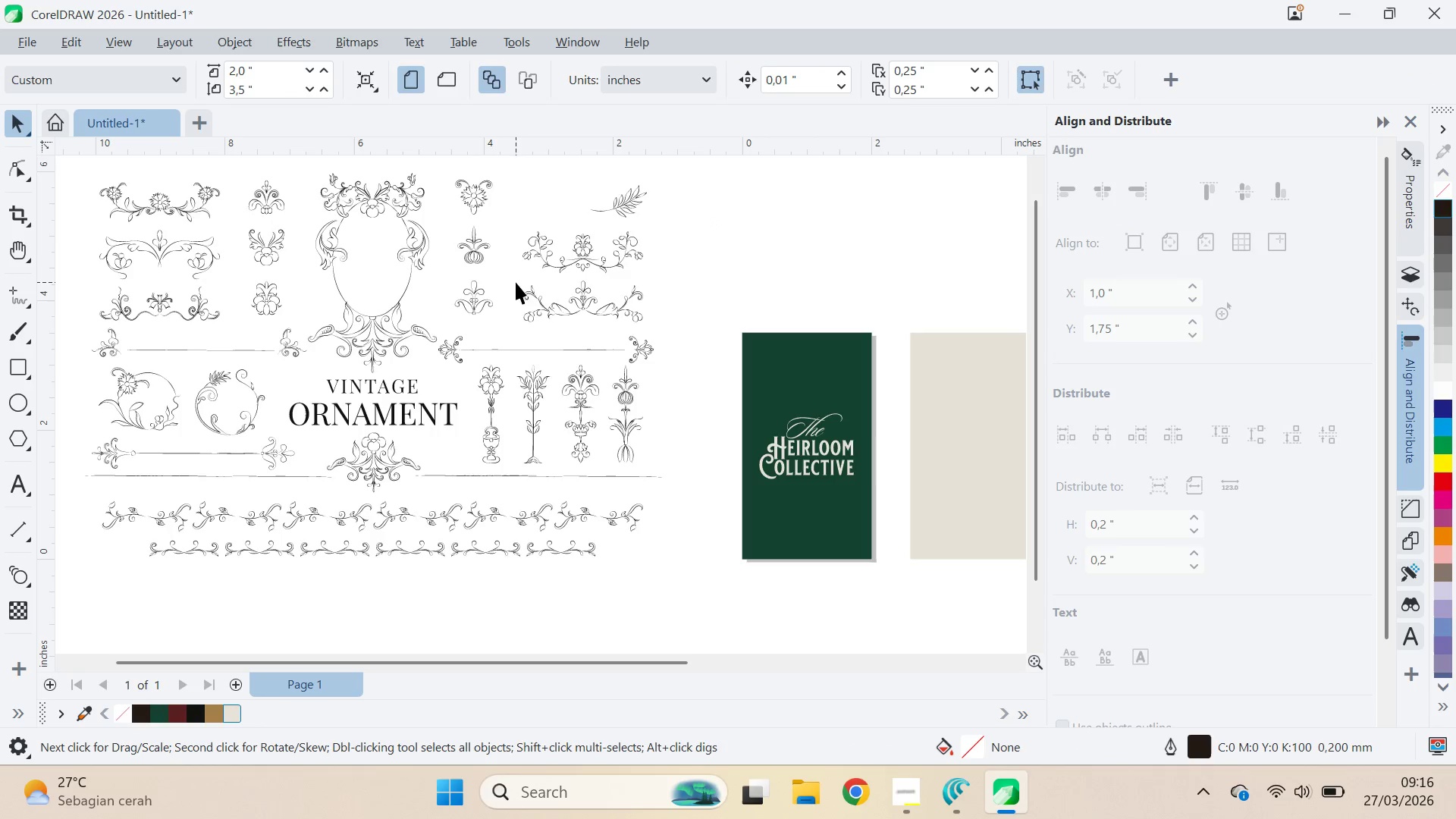 
left_click_drag(start_coordinate=[504, 268], to_coordinate=[418, 334])
 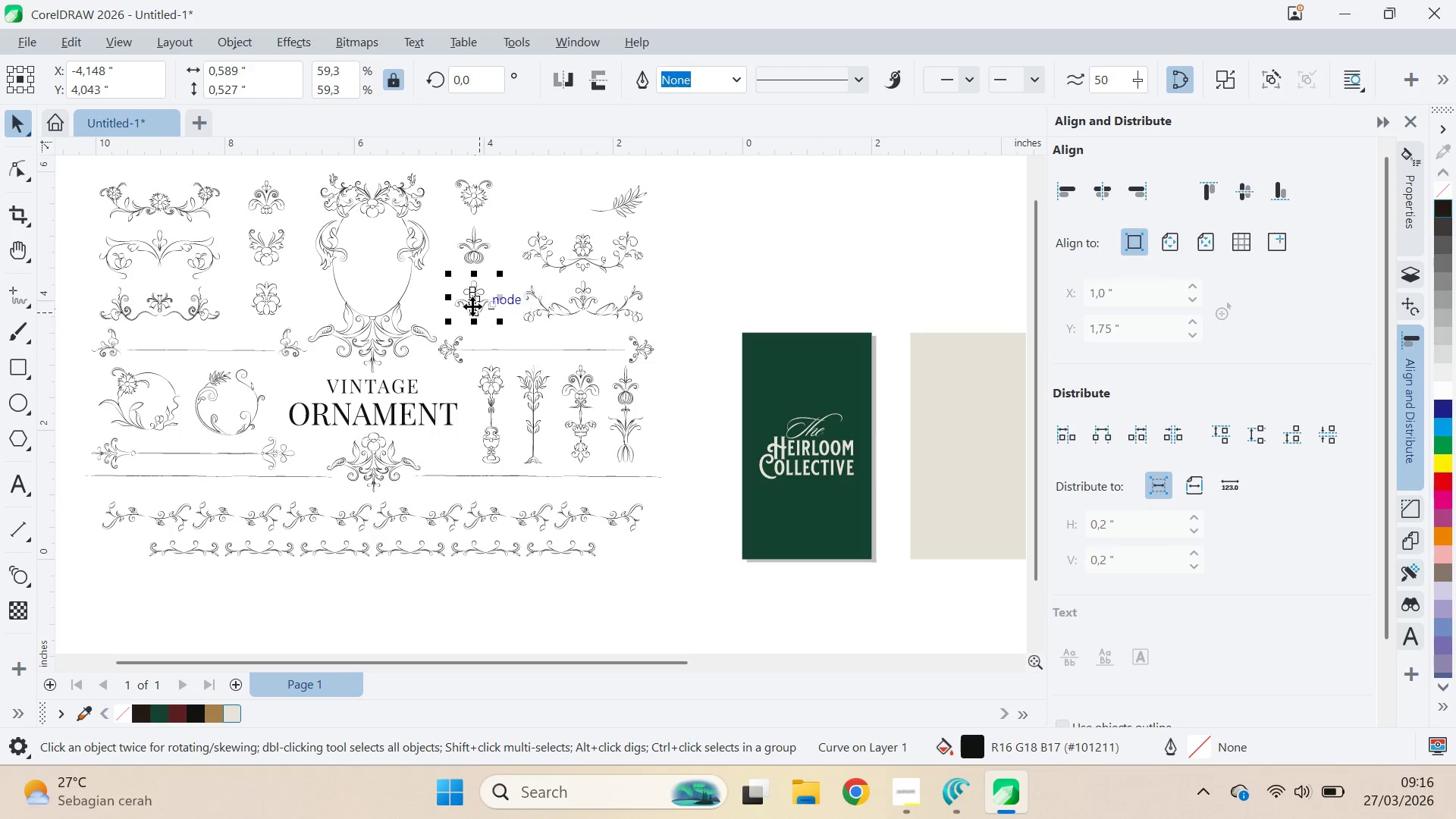 
left_click_drag(start_coordinate=[469, 300], to_coordinate=[795, 293])
 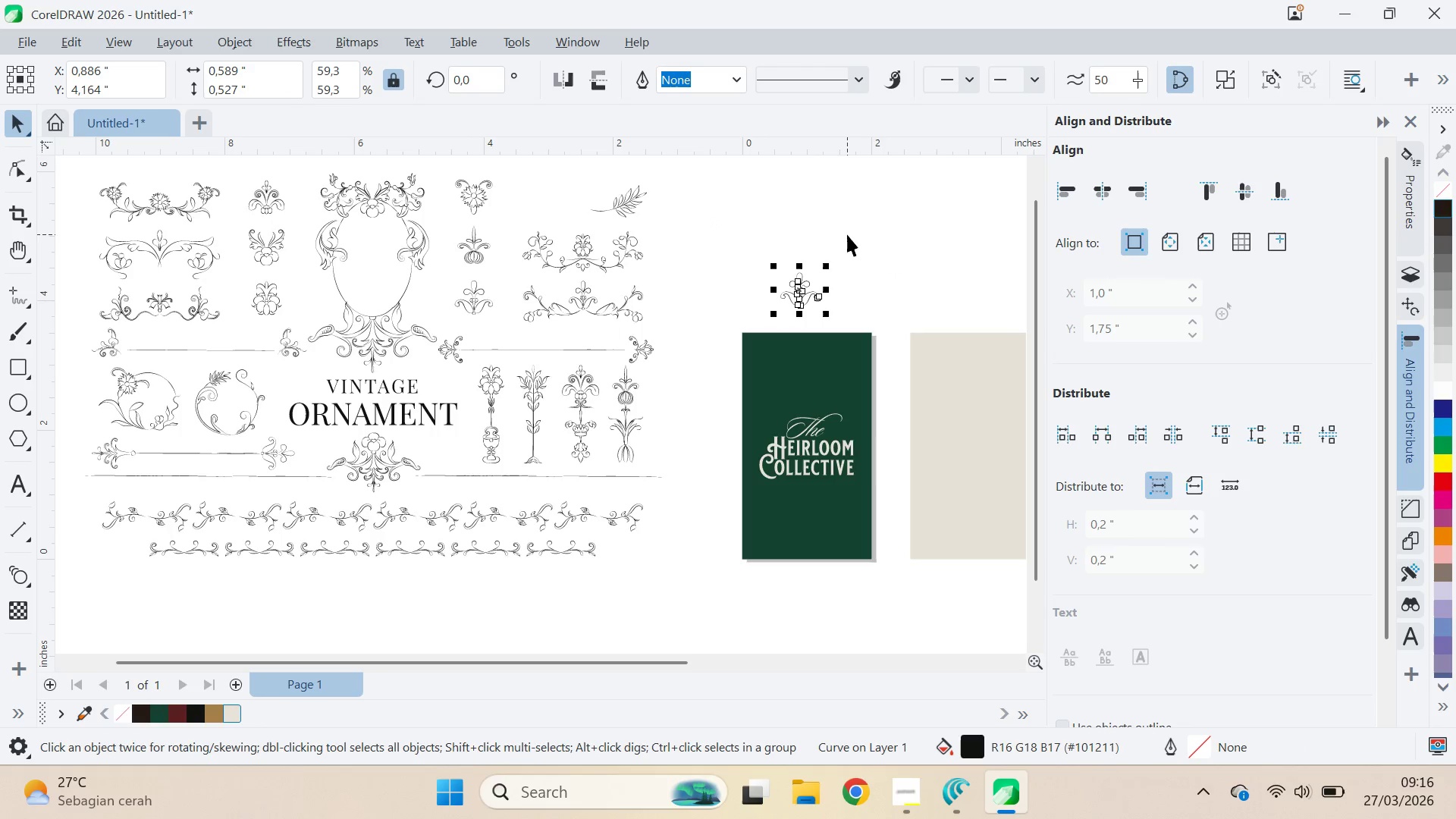 
key(Control+U)
 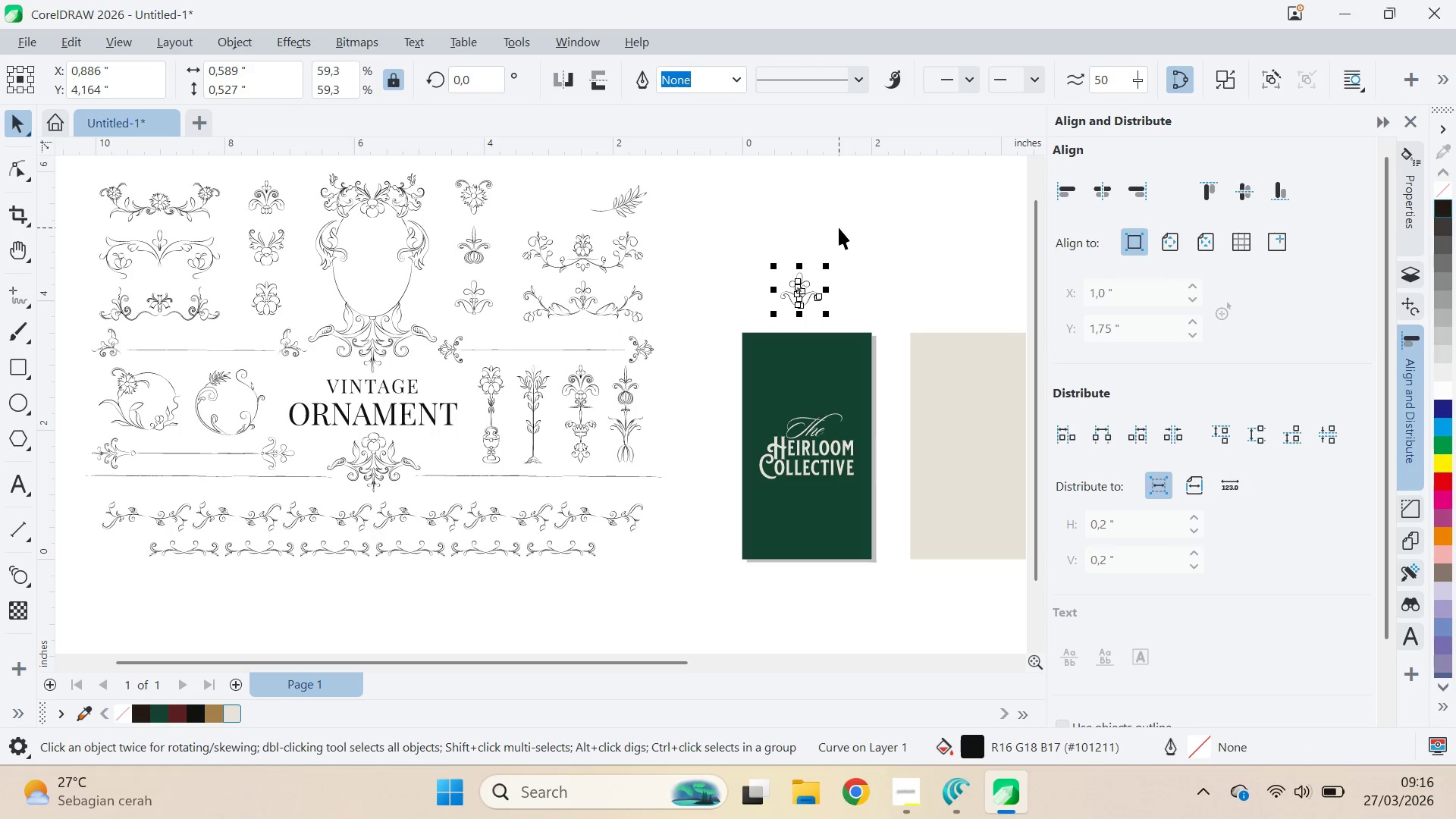 
key(Control+U)
 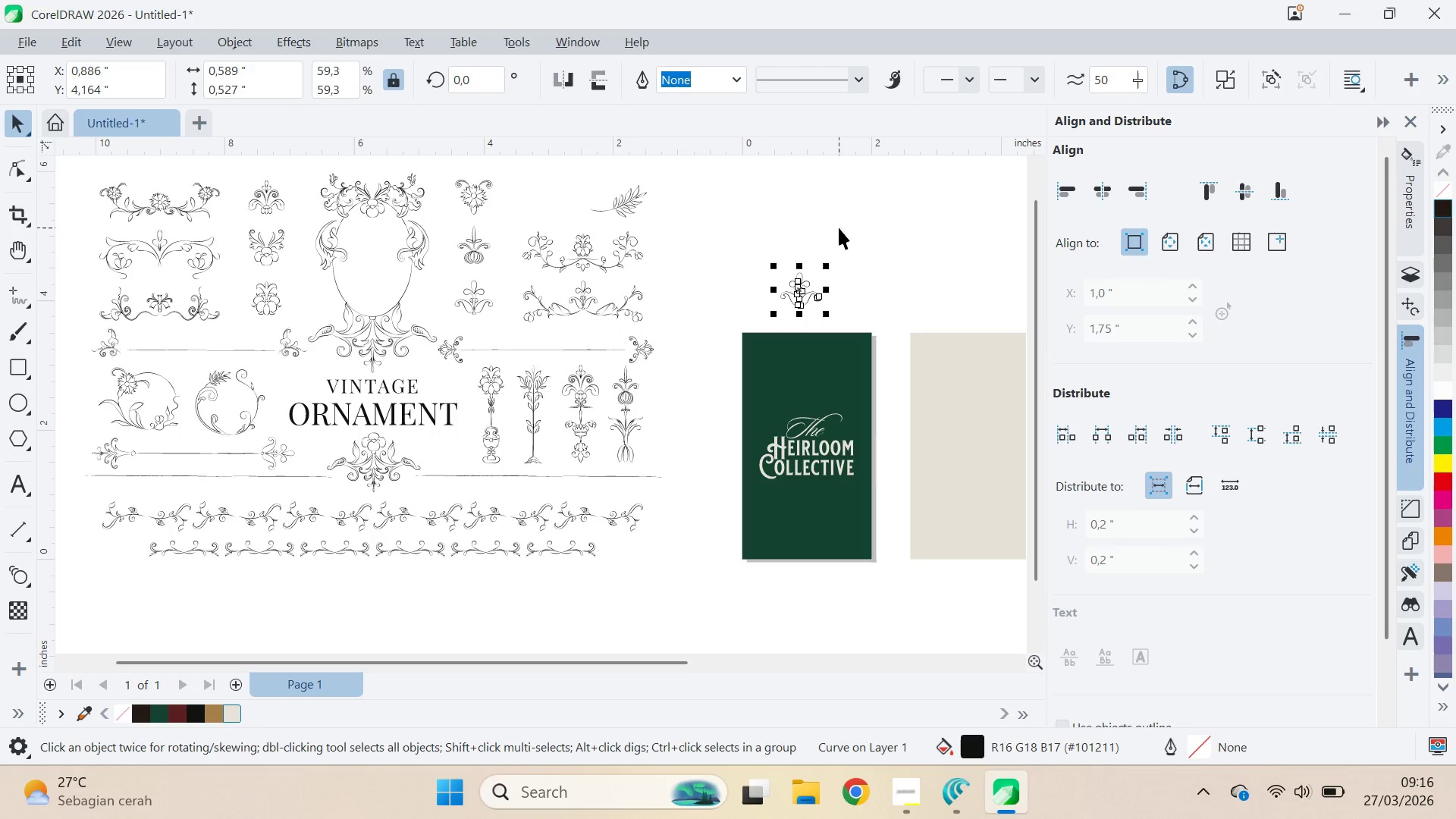 
key(Control+U)
 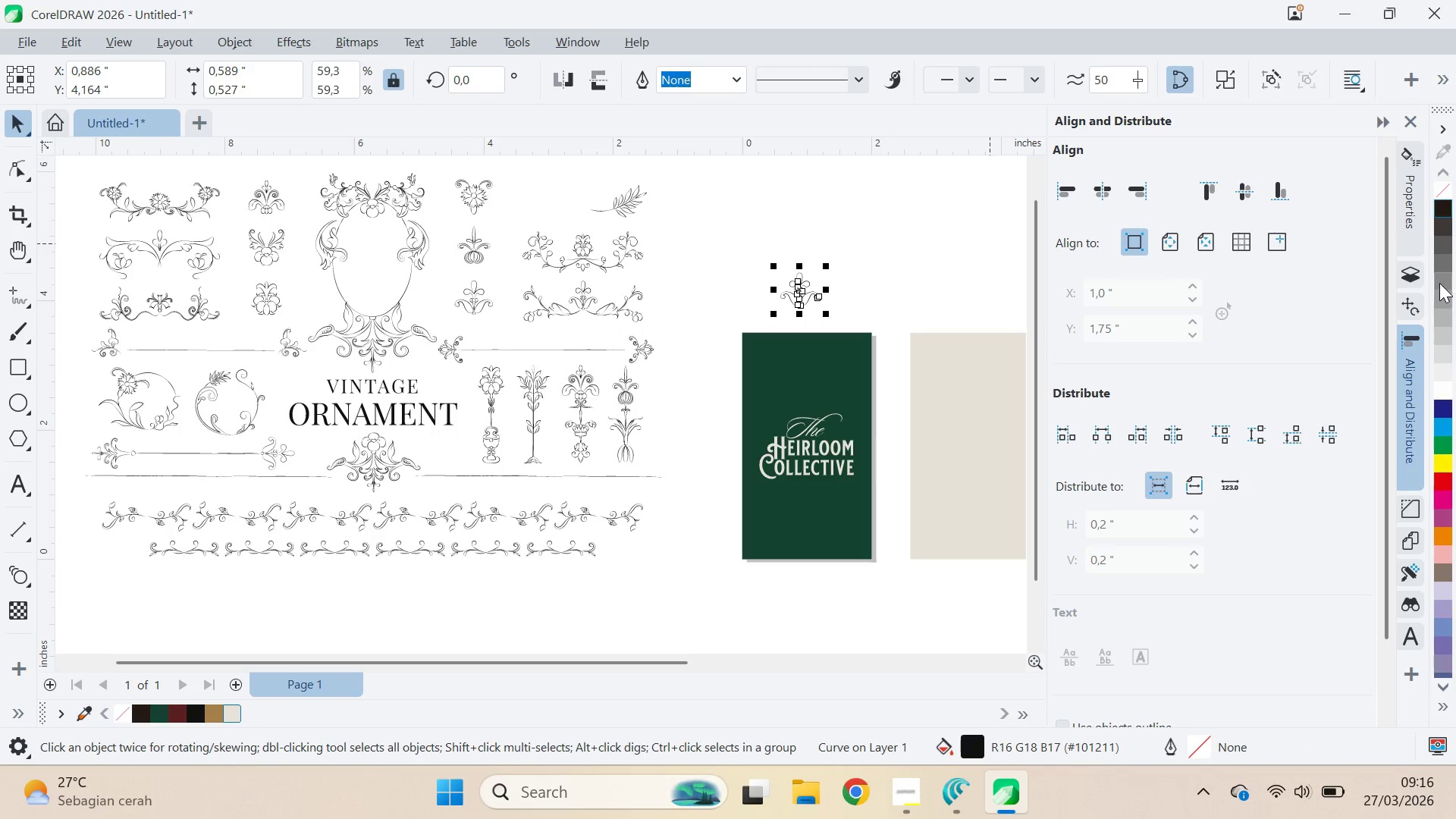 
left_click([1418, 275])
 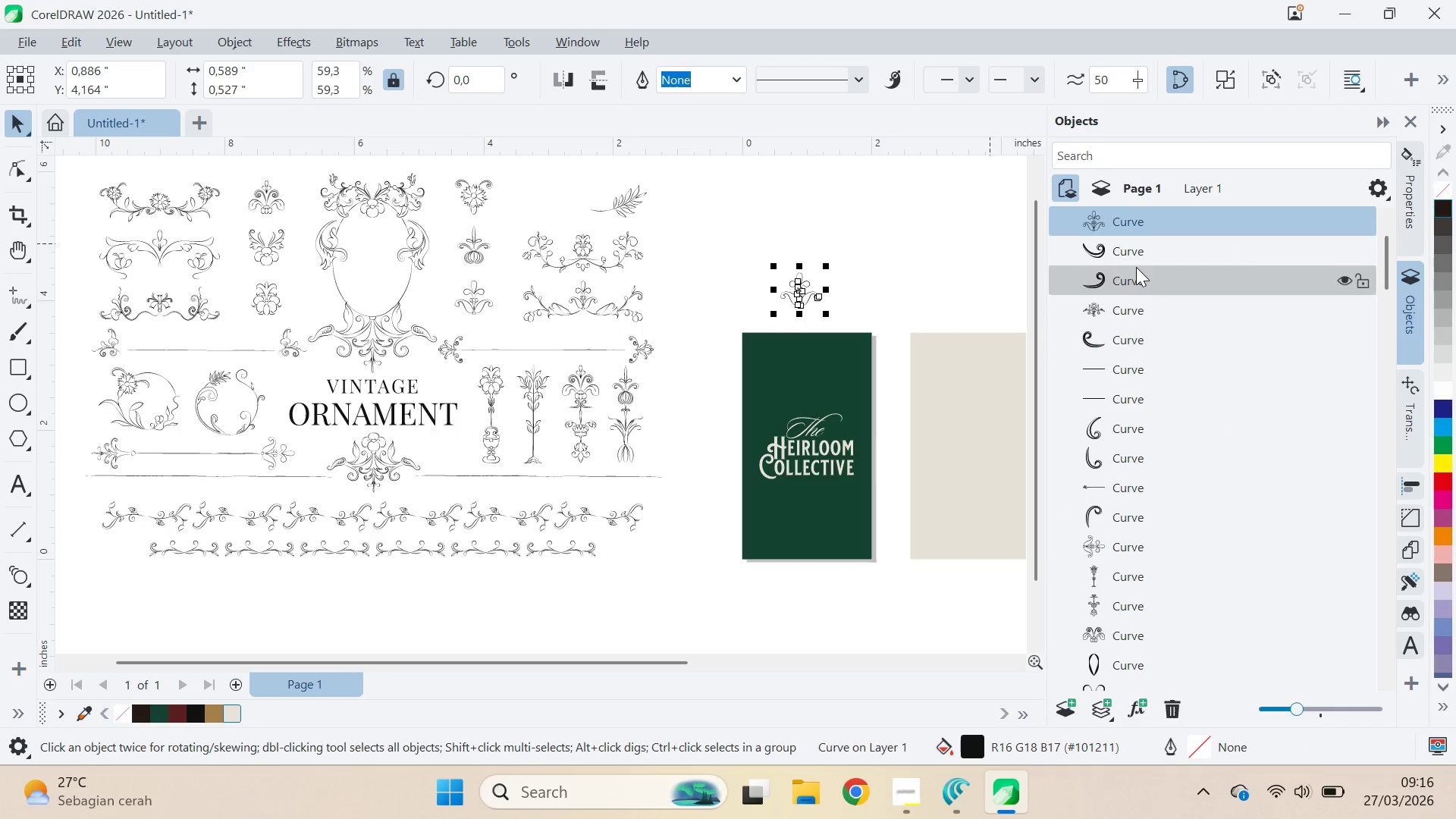 
scroll: coordinate [1138, 268], scroll_direction: up, amount: 2.0
 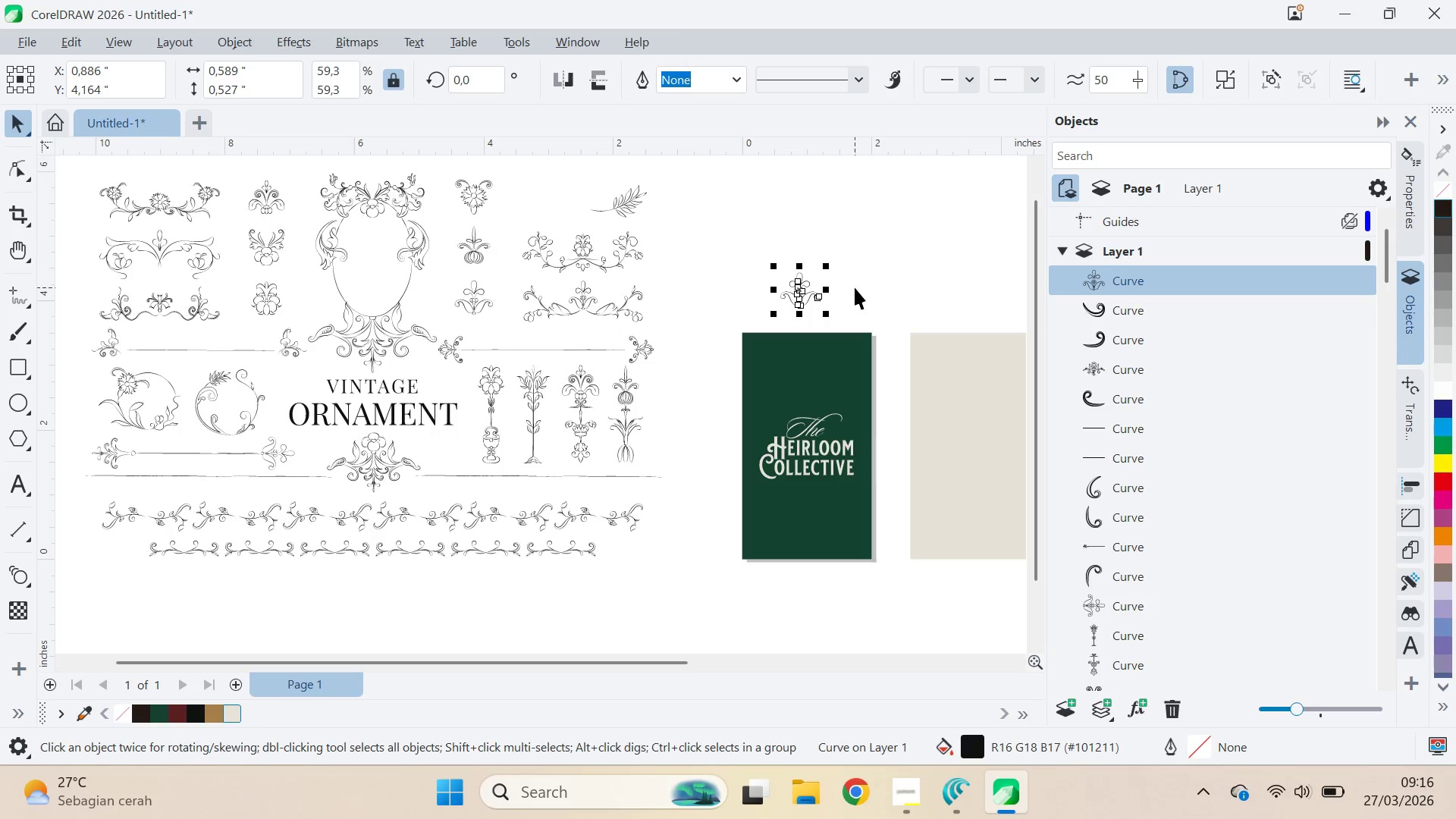 
left_click([855, 287])
 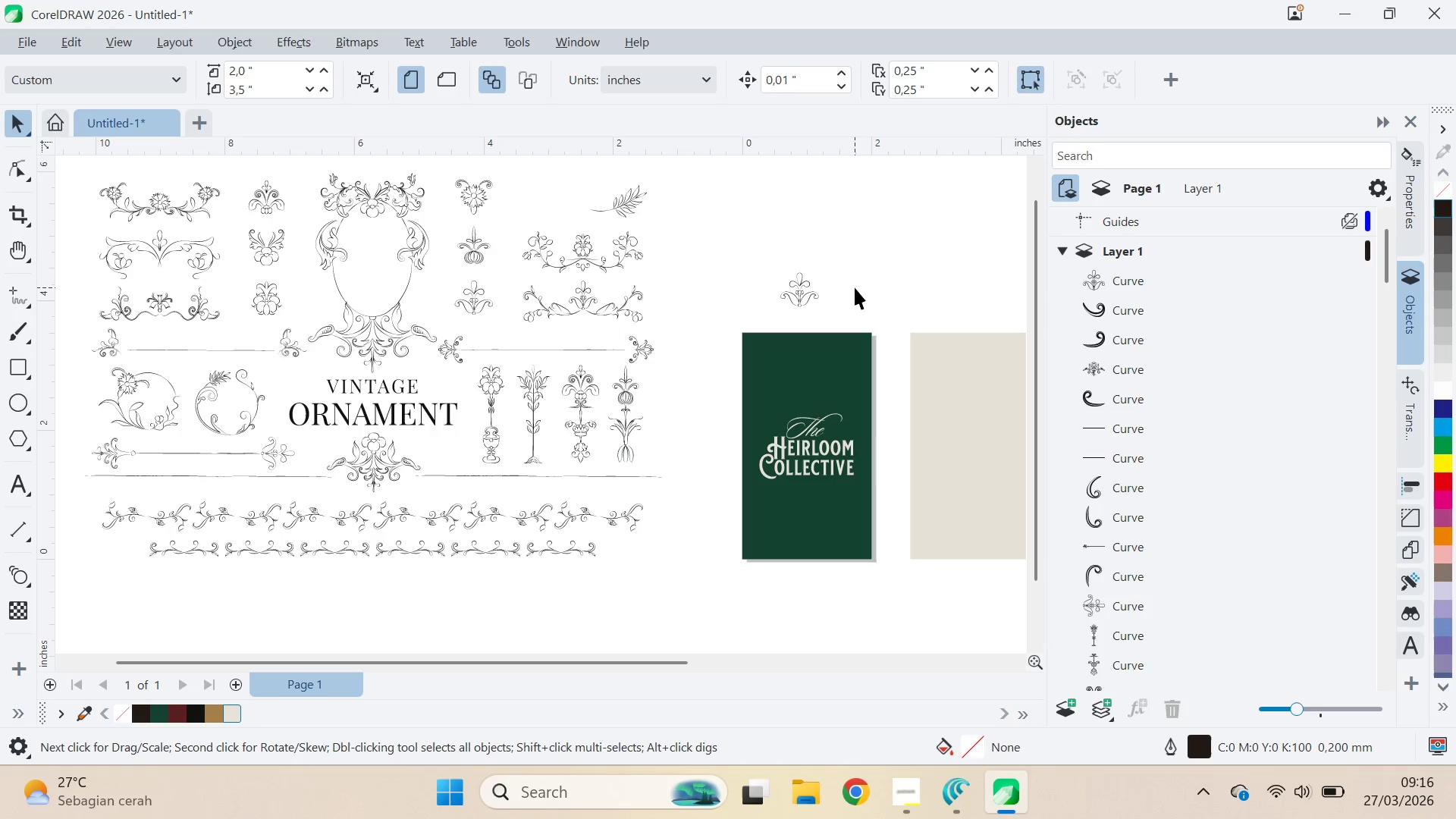 
key(Control+Z)
 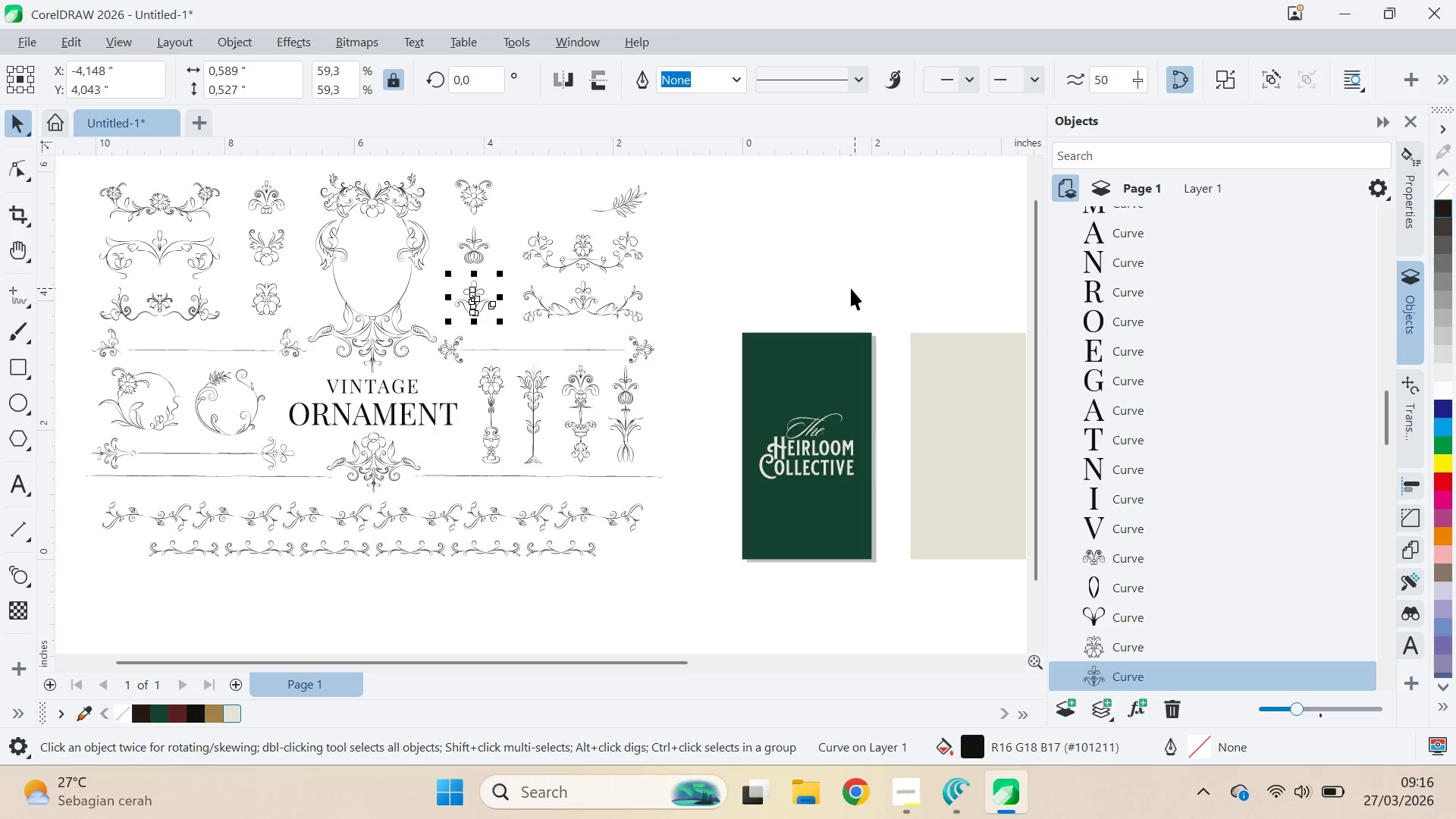 
left_click([851, 288])
 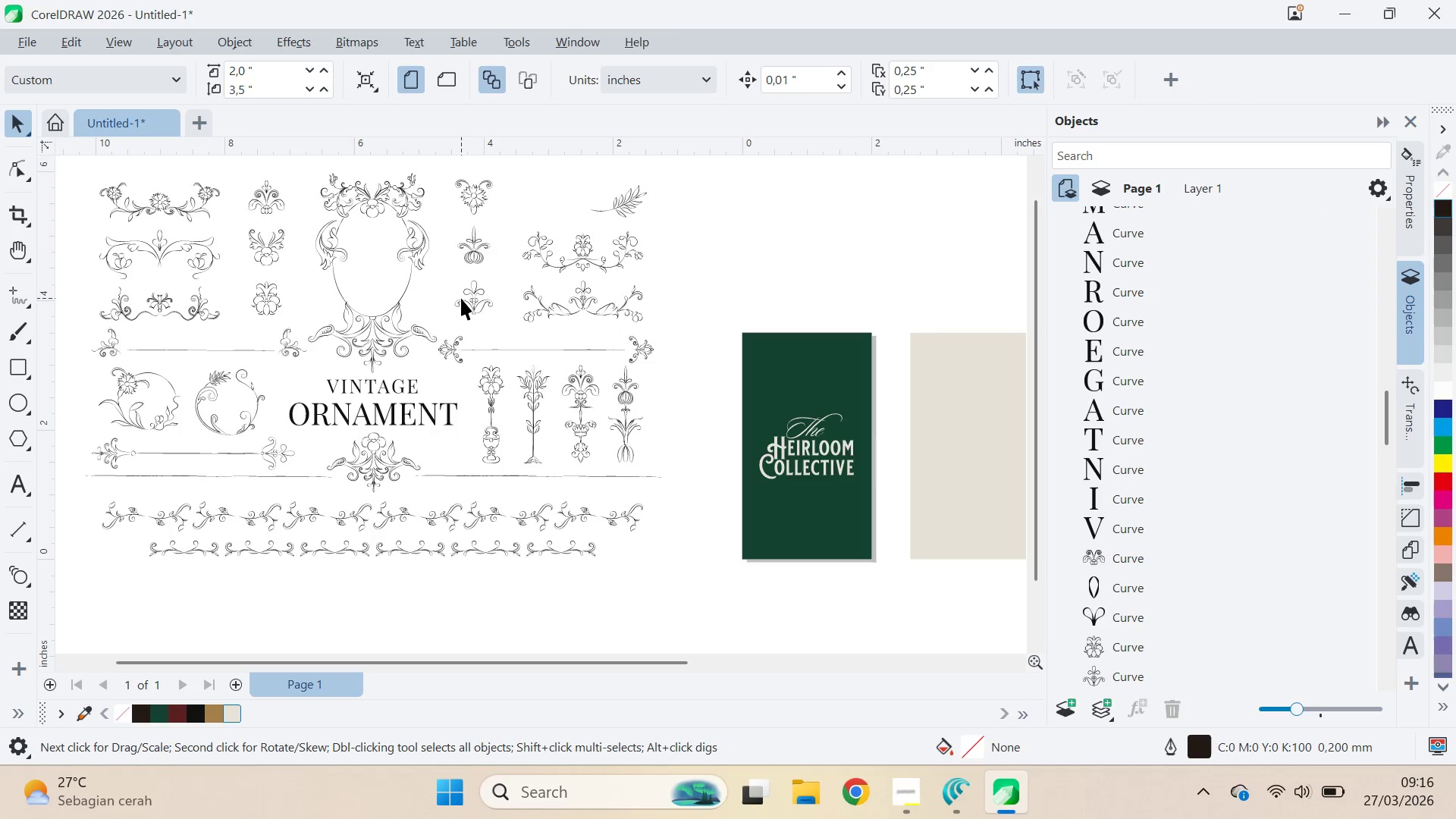 
left_click_drag(start_coordinate=[473, 303], to_coordinate=[516, 280])
 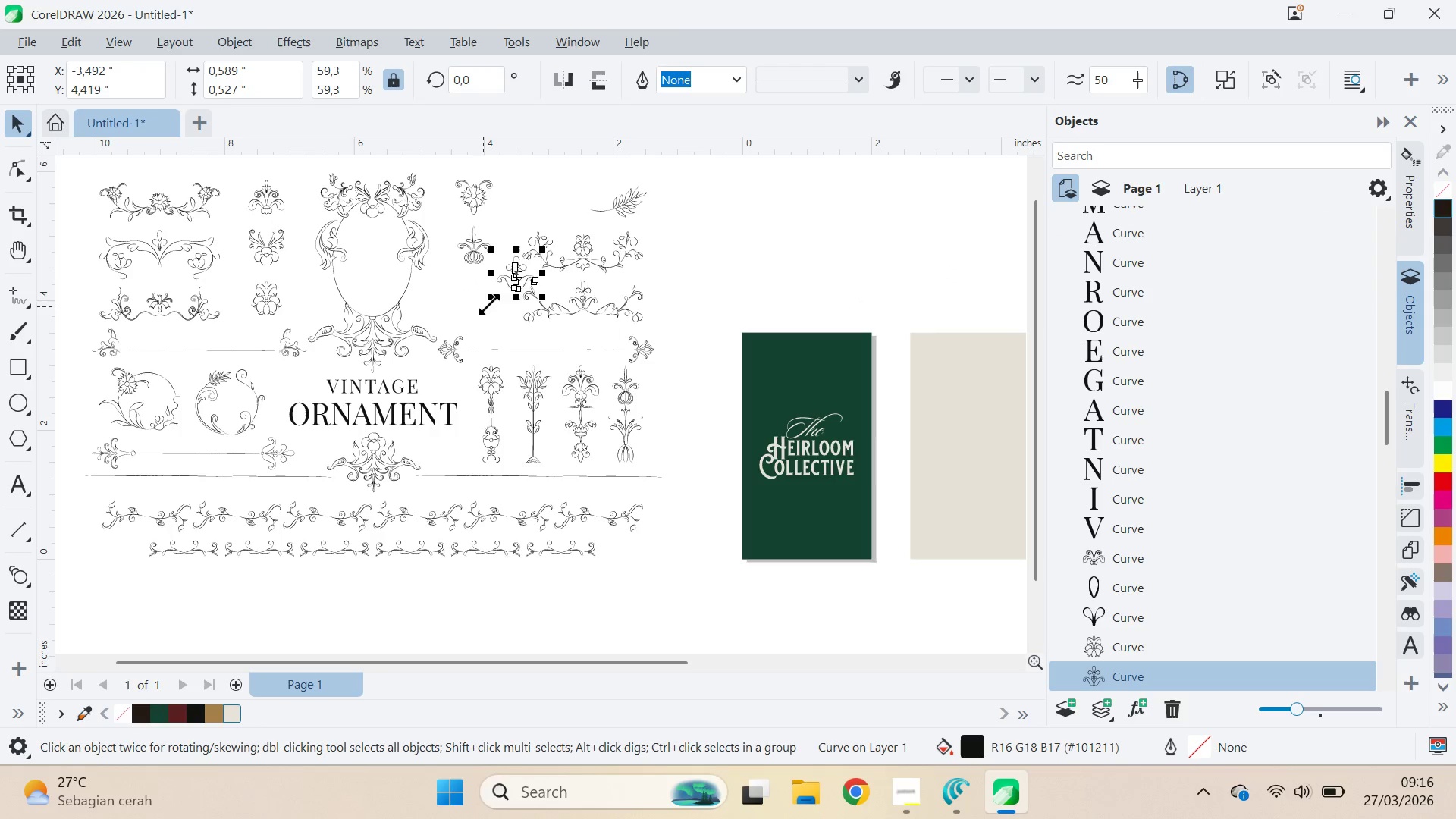 
key(Control+Z)
 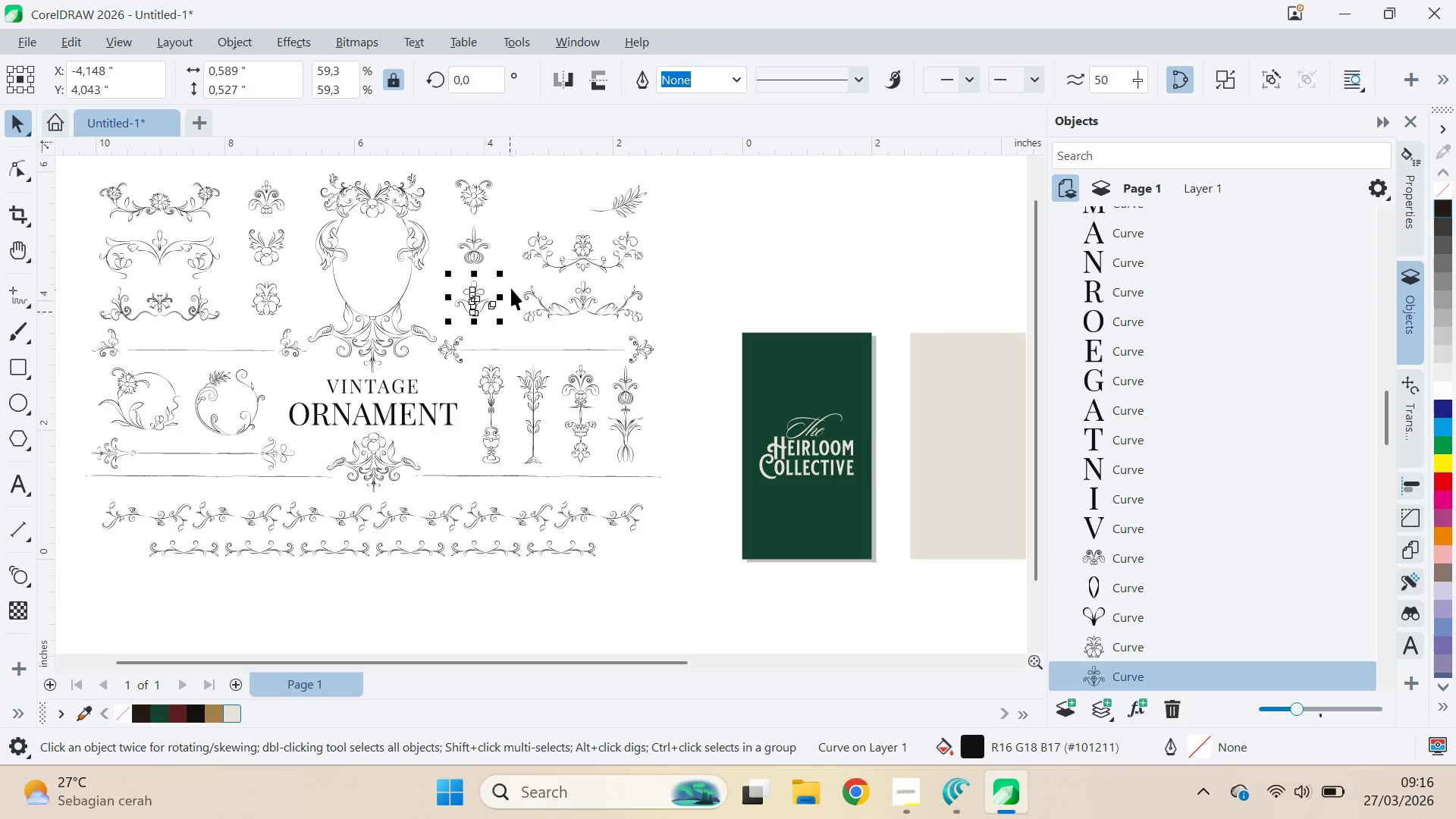 
left_click([511, 287])
 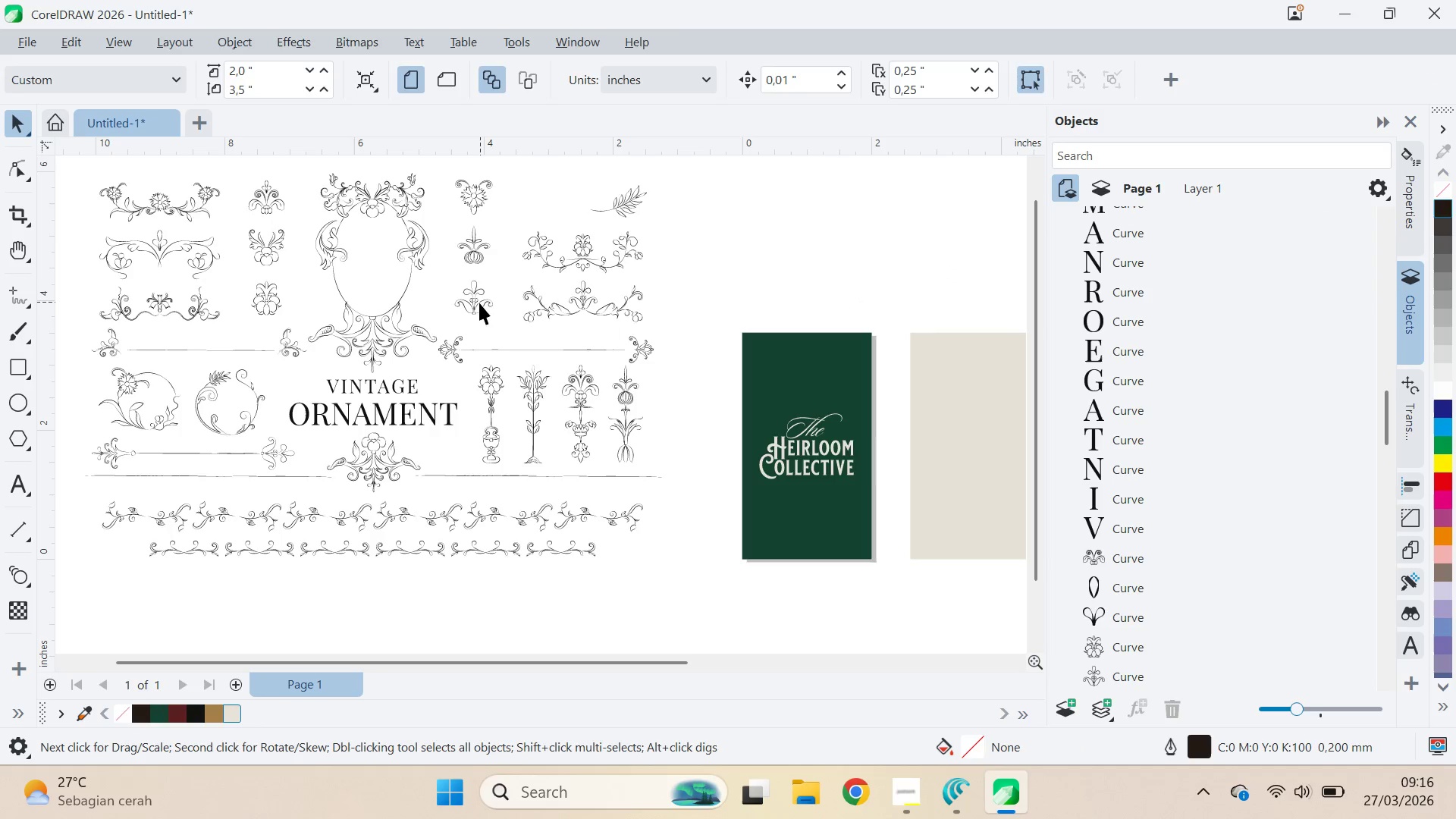 
left_click_drag(start_coordinate=[479, 303], to_coordinate=[737, 300])
 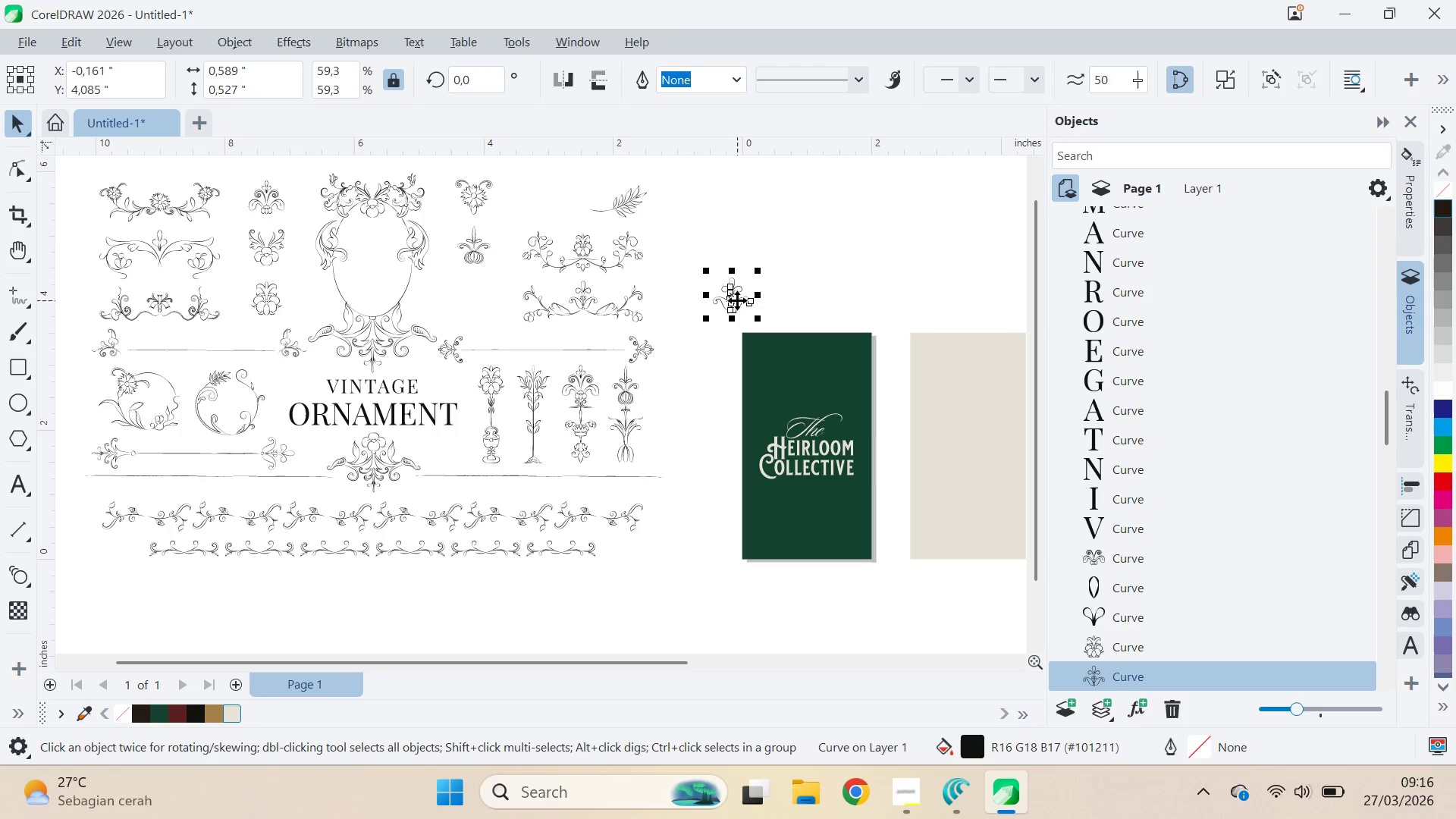 
key(Control+ControlLeft)
 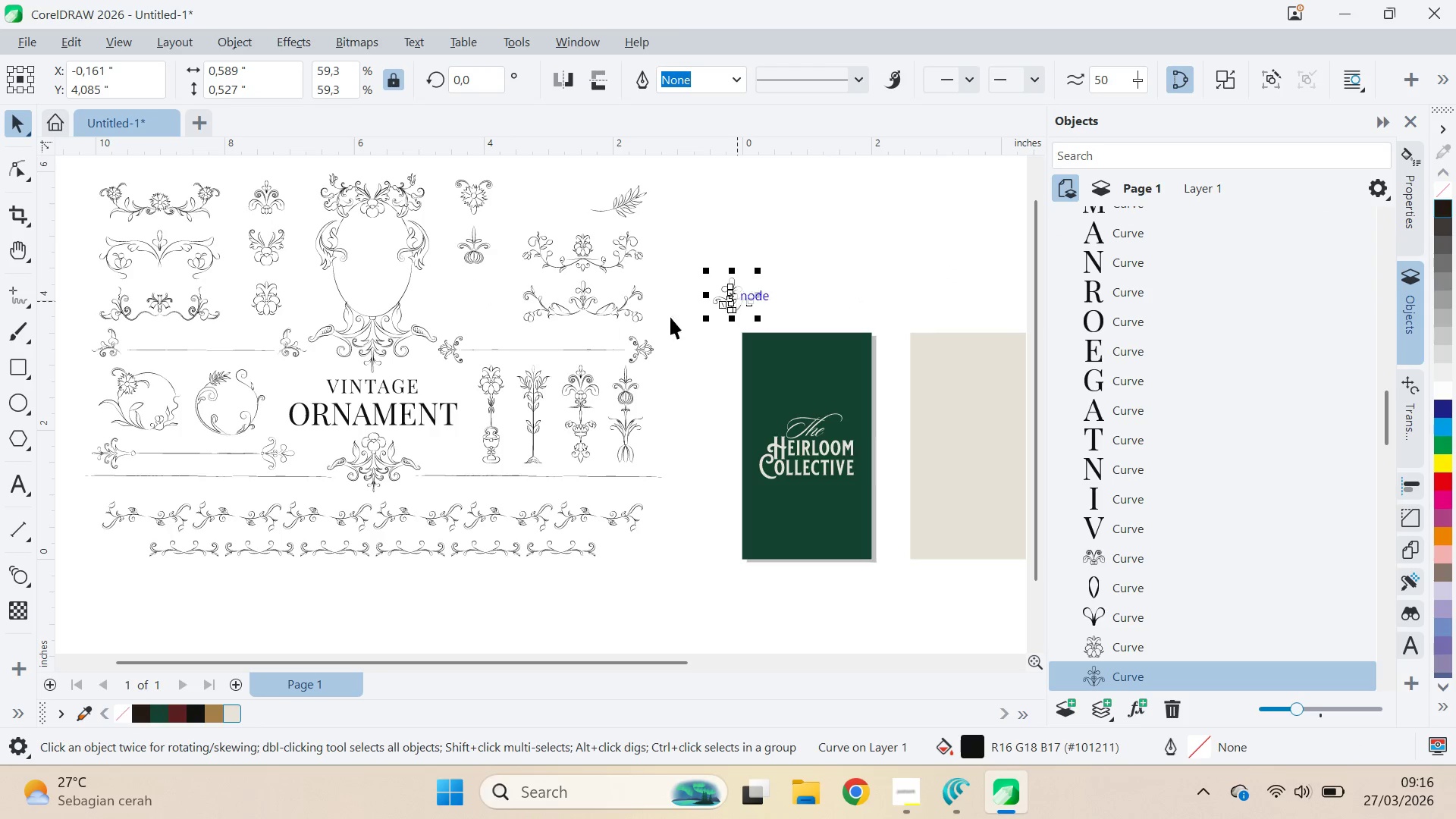 
key(Control+Z)
 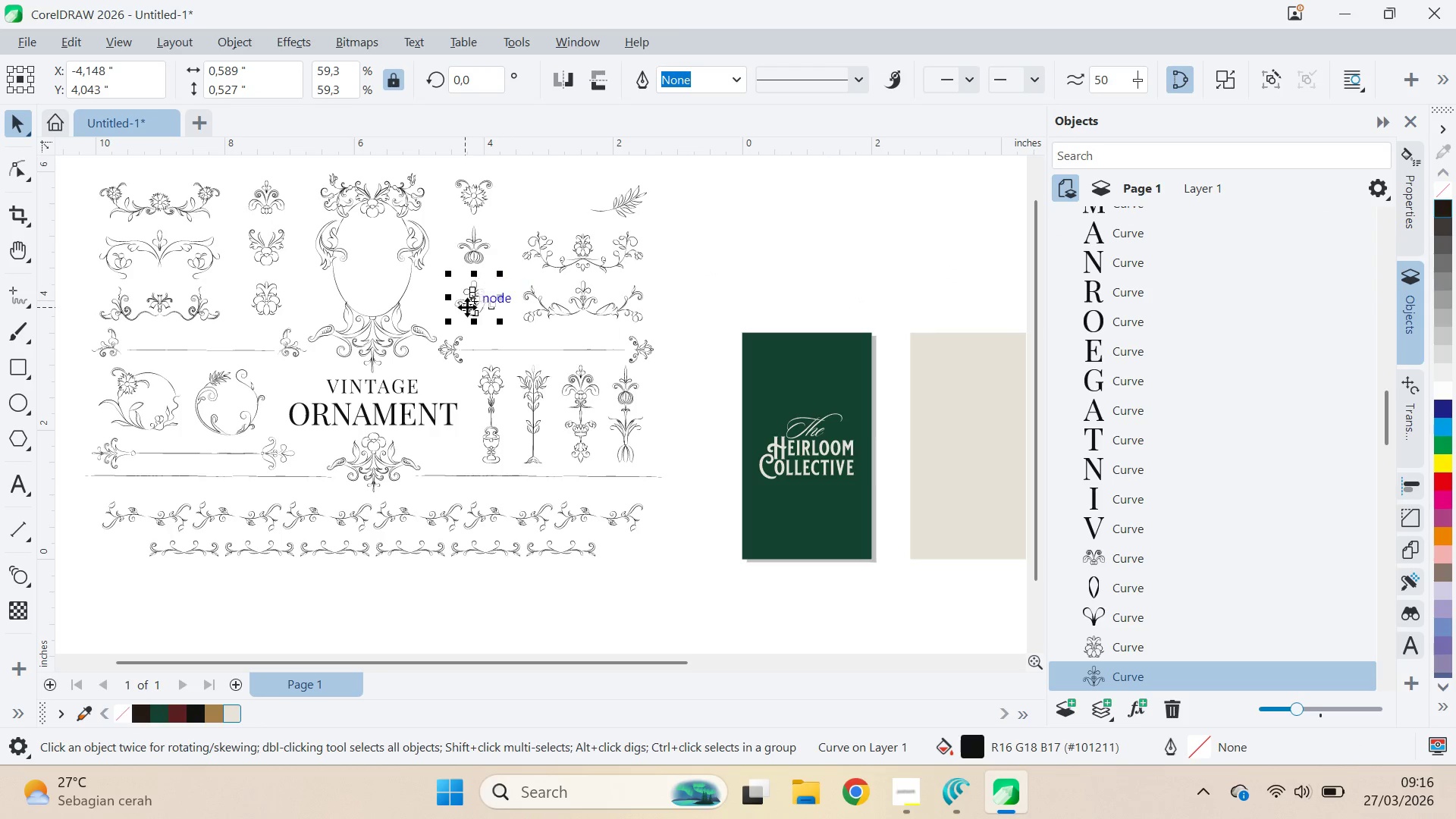 
left_click_drag(start_coordinate=[467, 307], to_coordinate=[756, 298])
 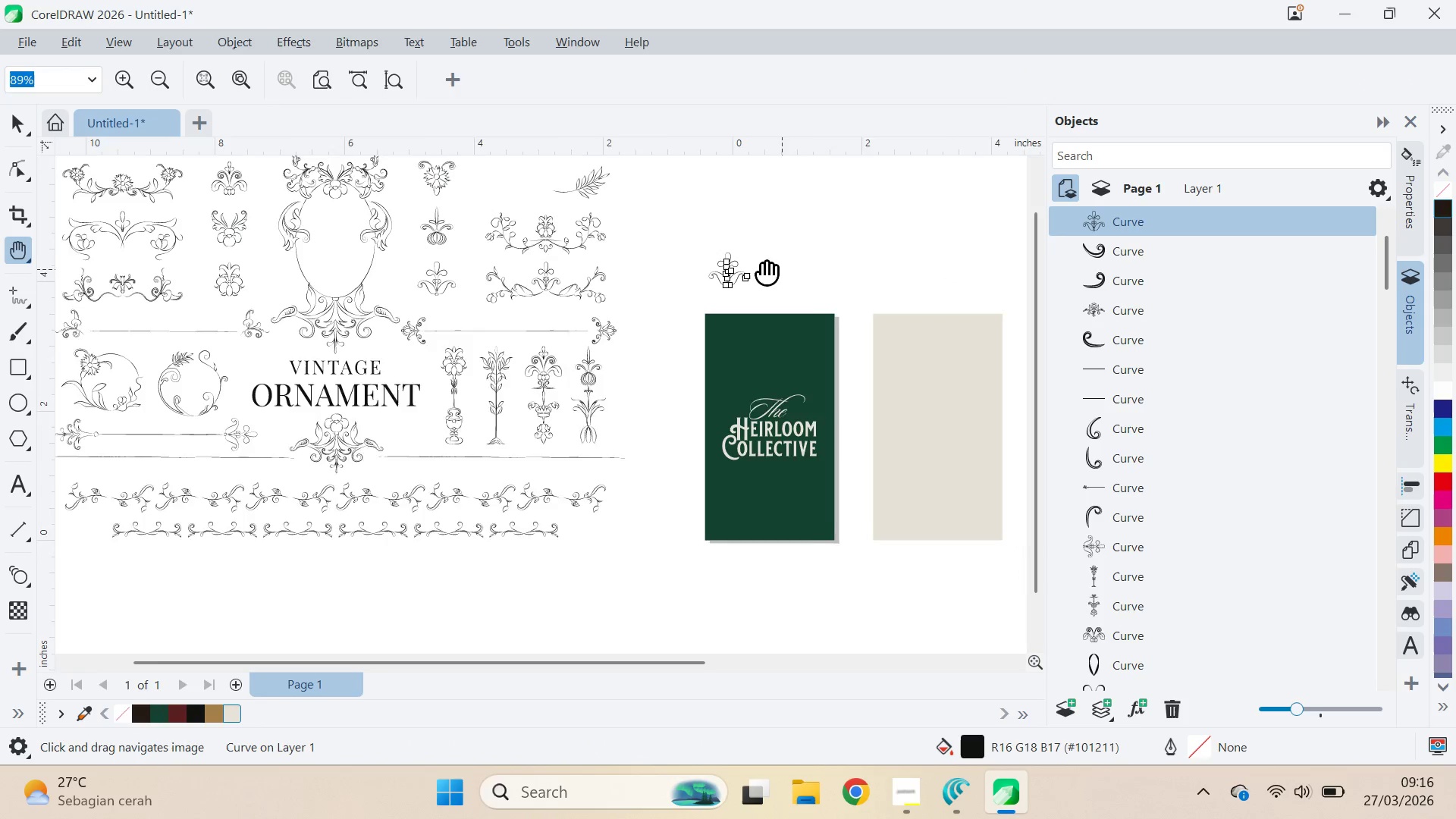 
right_click([727, 279])
 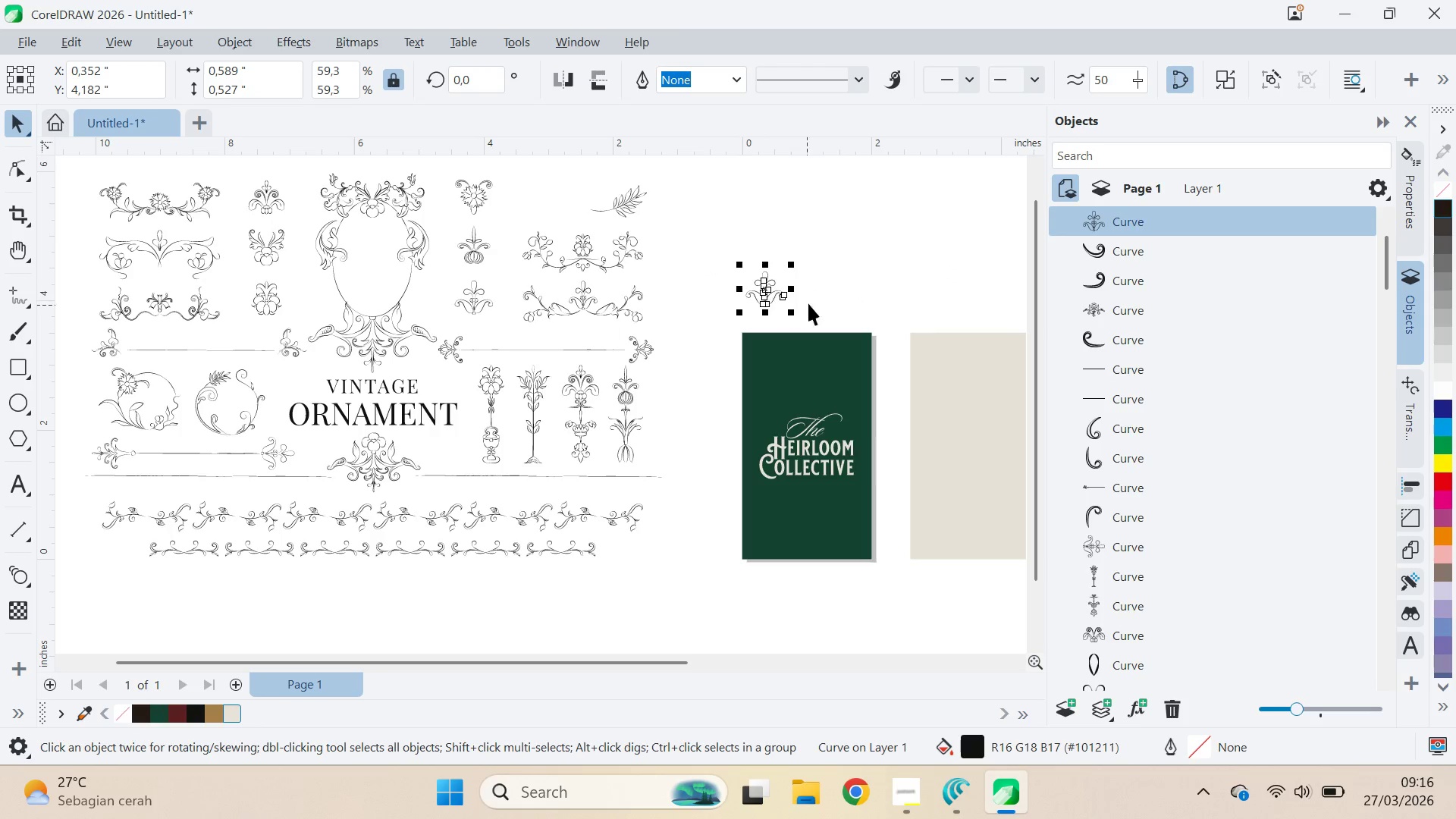 
type(qv)
 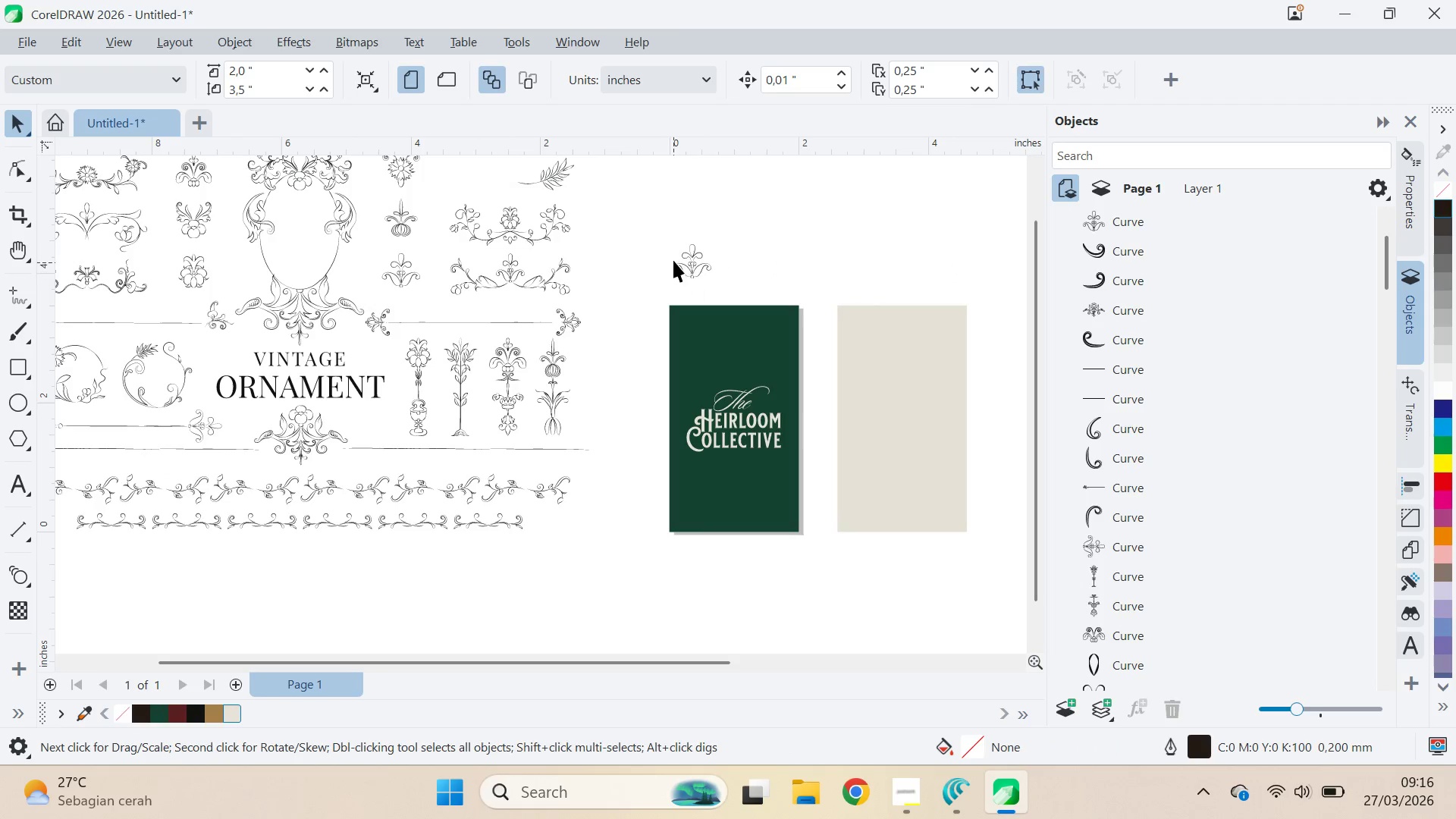 
left_click_drag(start_coordinate=[812, 288], to_coordinate=[739, 261])
 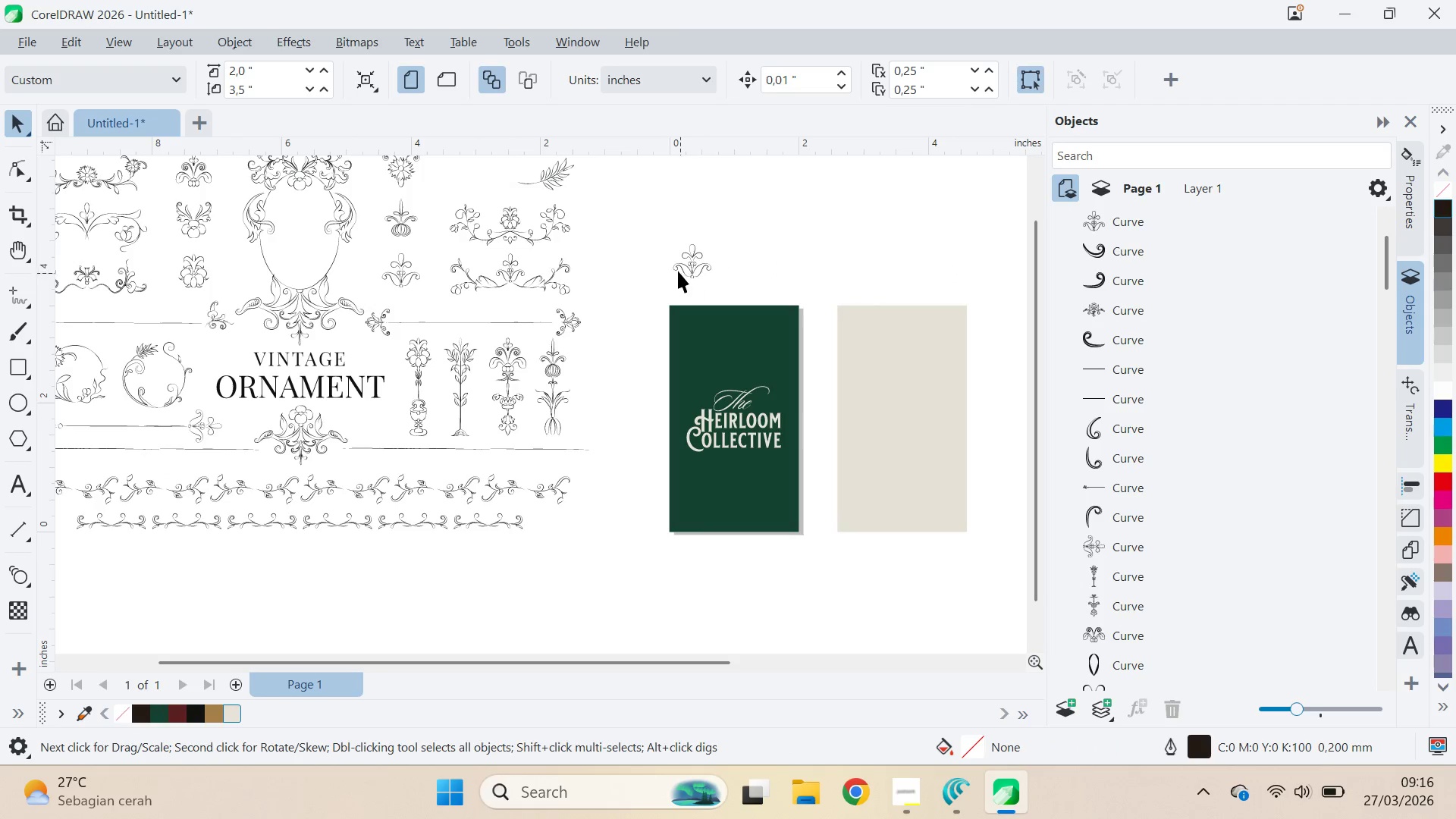 
triple_click([673, 256])
 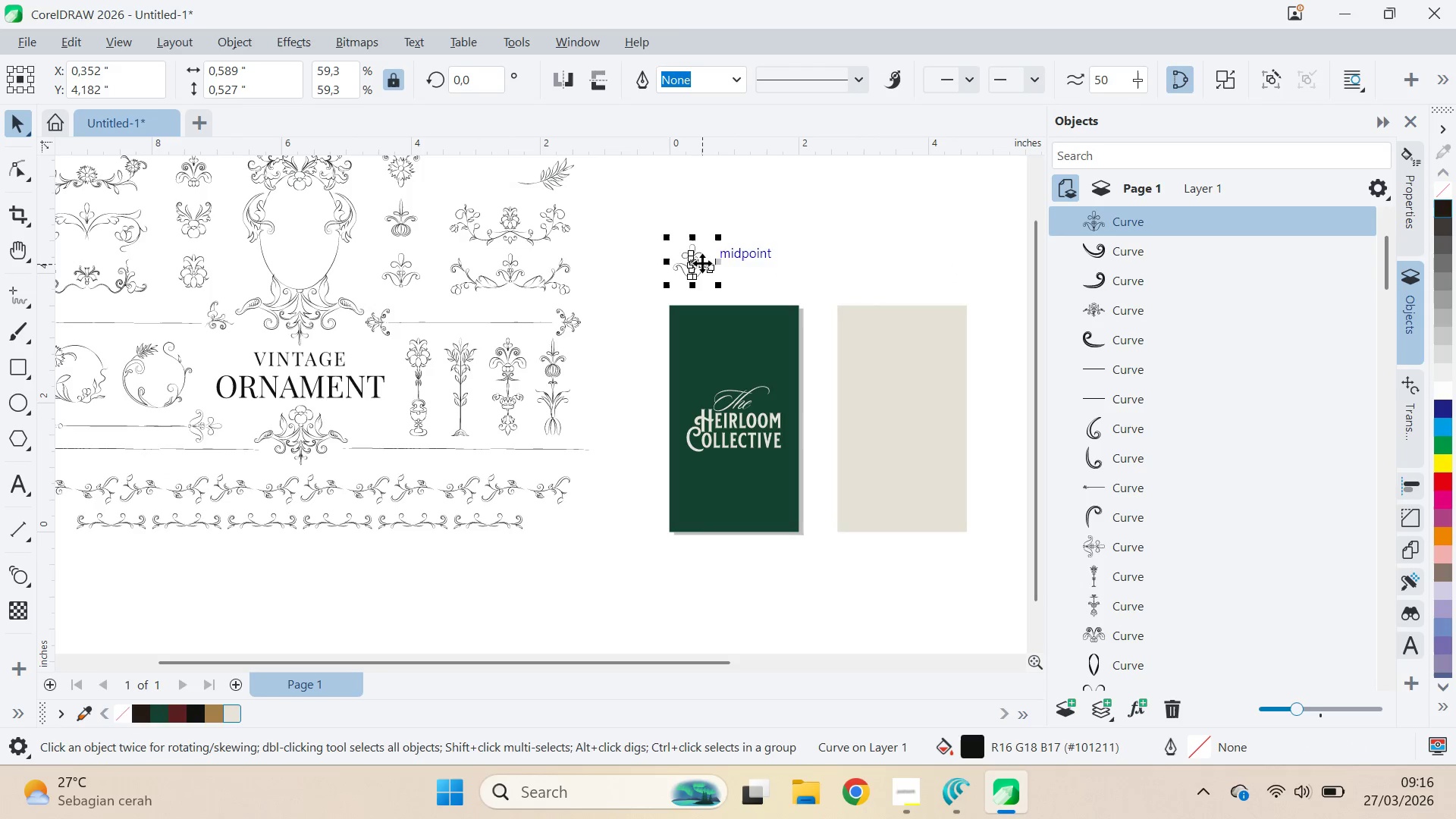 
left_click_drag(start_coordinate=[690, 260], to_coordinate=[742, 358])
 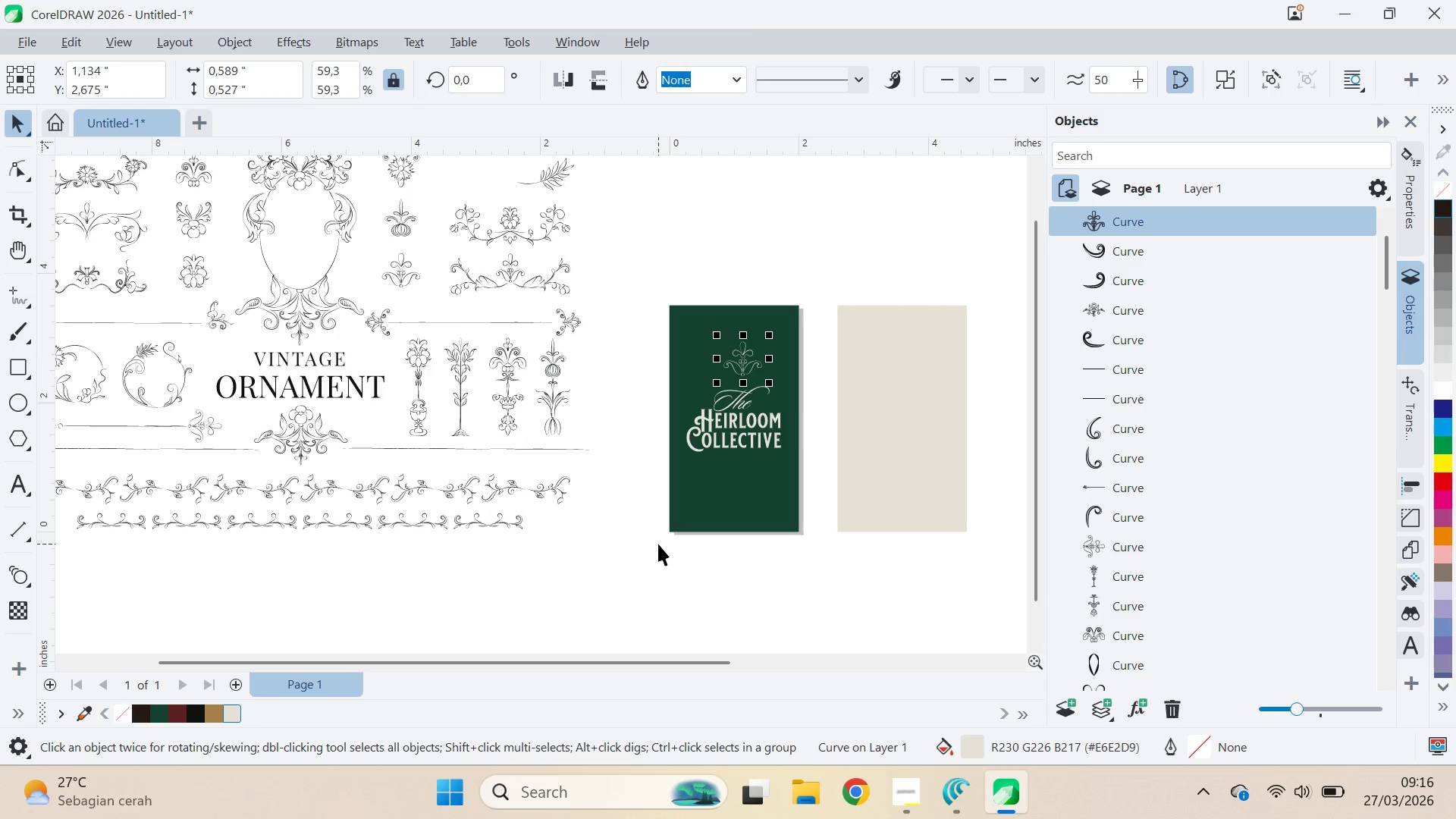 
left_click([745, 363])
 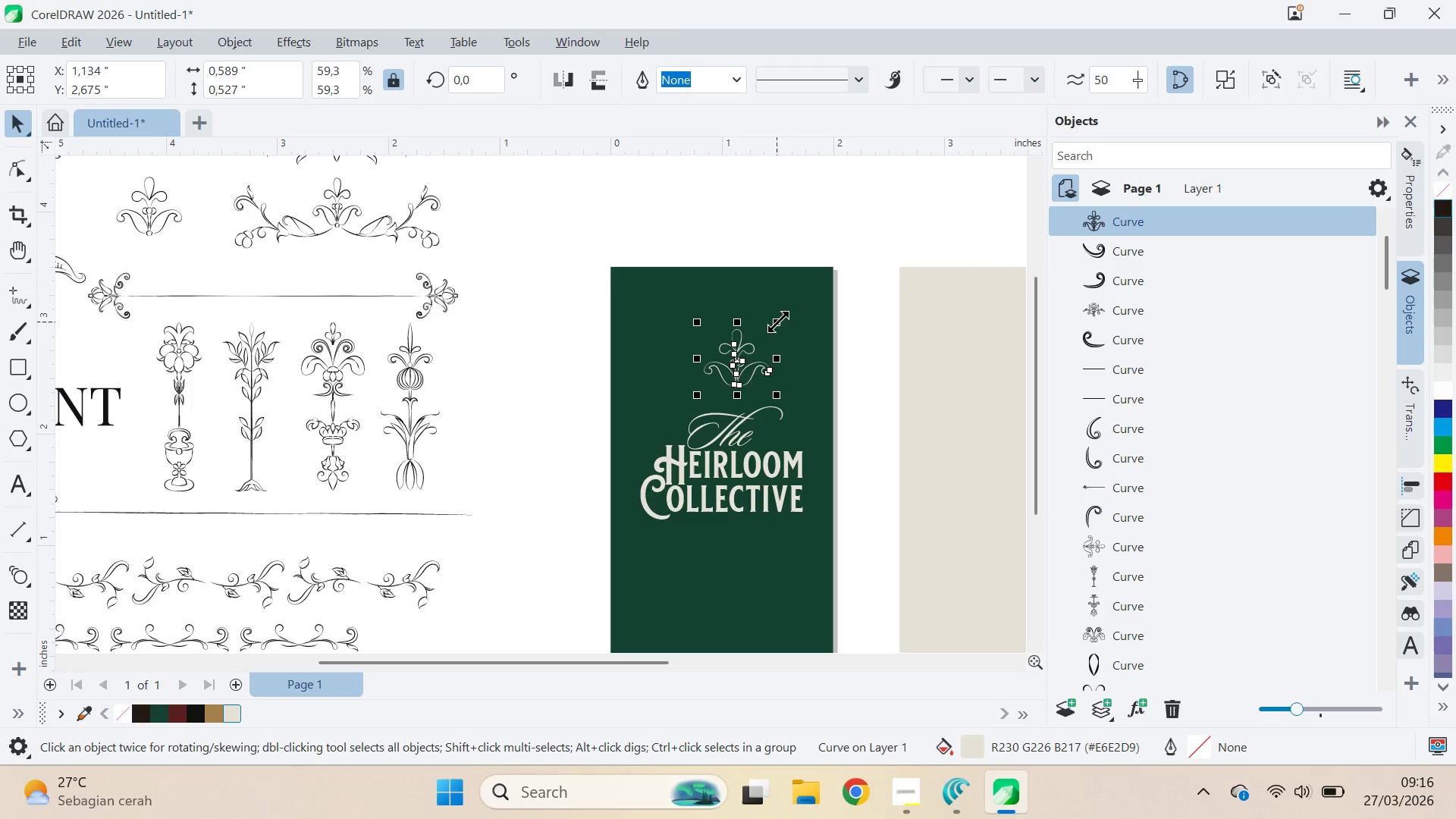 
scroll: coordinate [745, 359], scroll_direction: up, amount: 4.0
 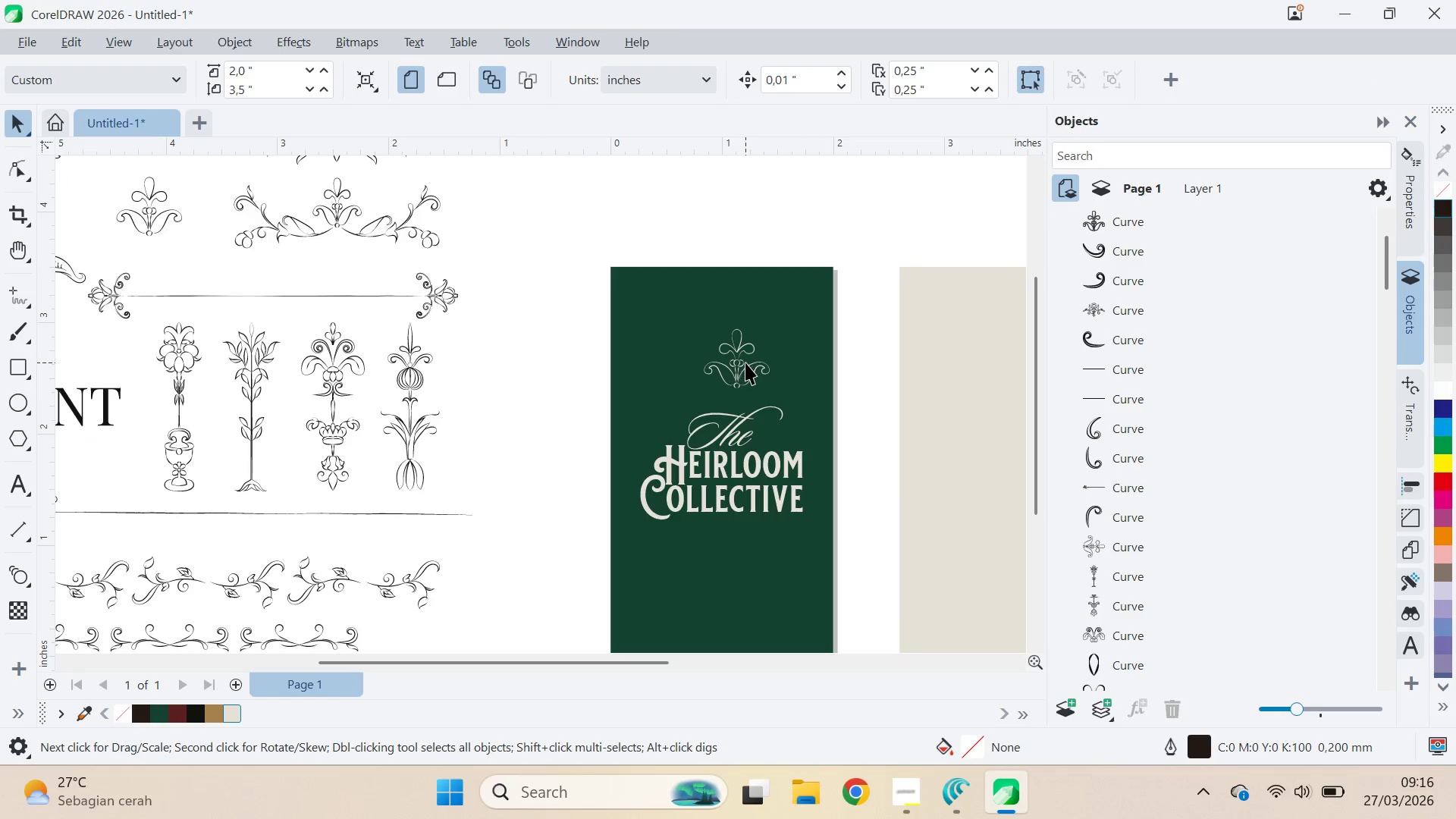 
left_click_drag(start_coordinate=[779, 322], to_coordinate=[811, 351])
 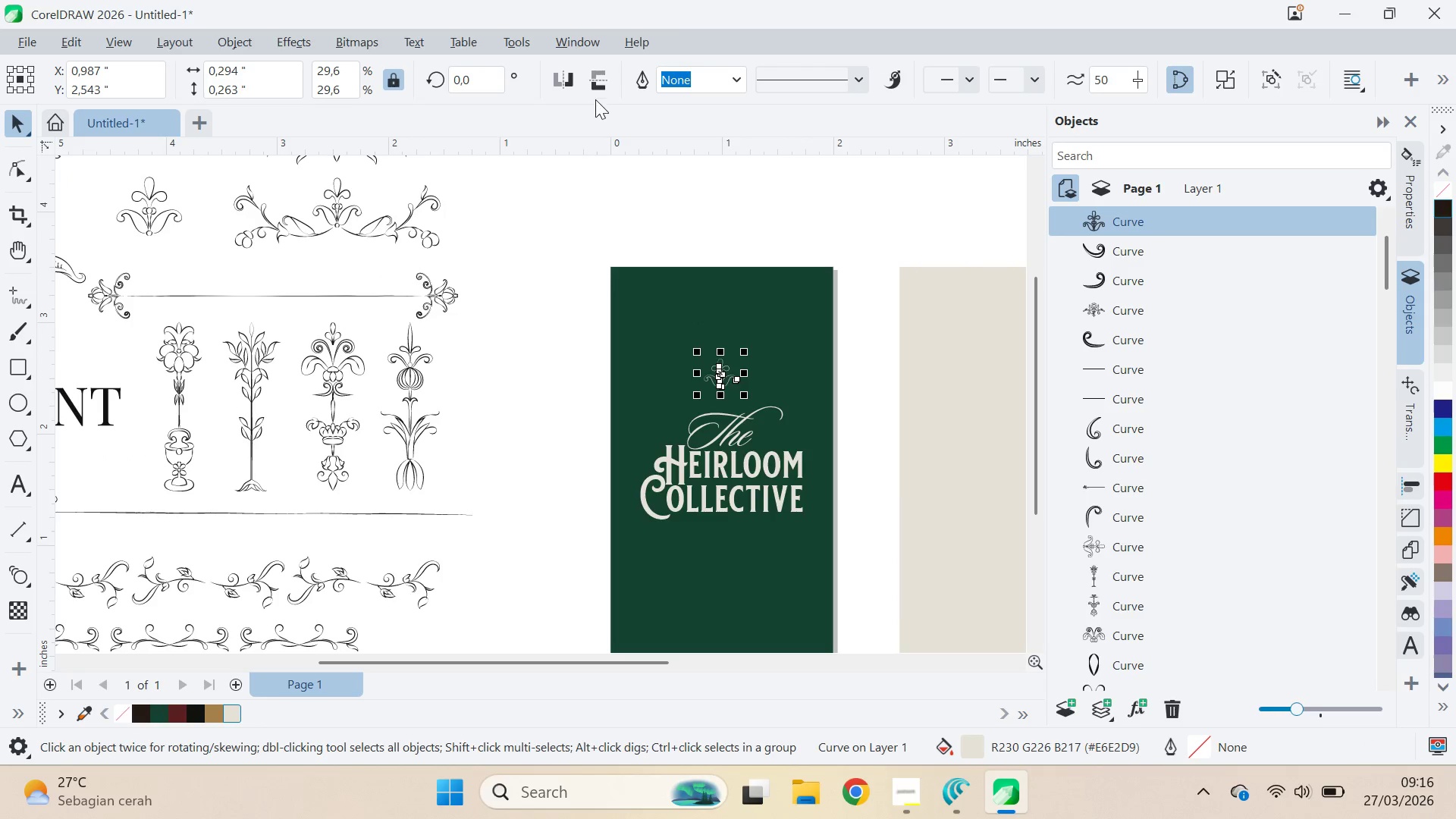 
left_click([595, 87])
 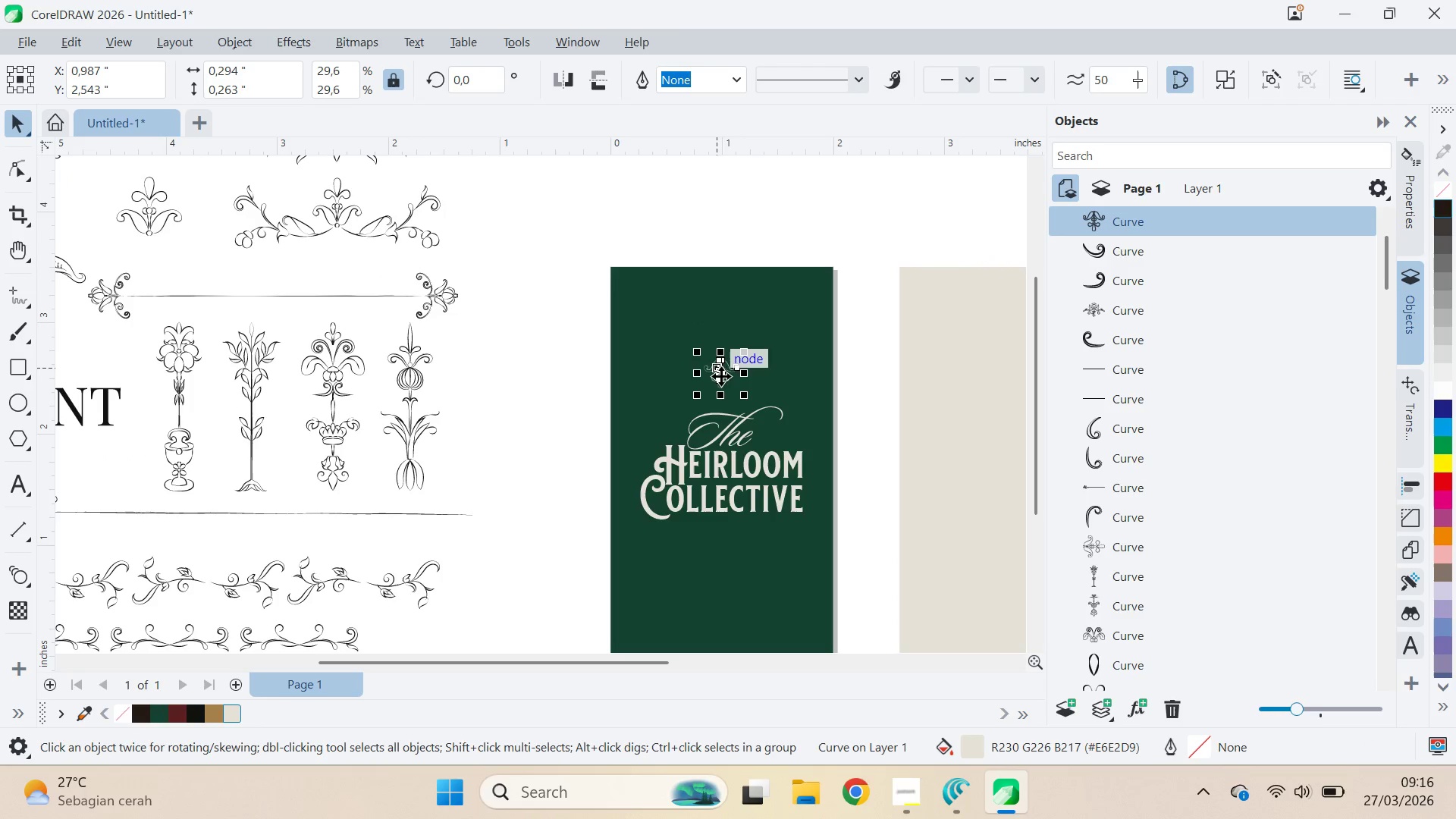 
left_click_drag(start_coordinate=[721, 375], to_coordinate=[728, 537])
 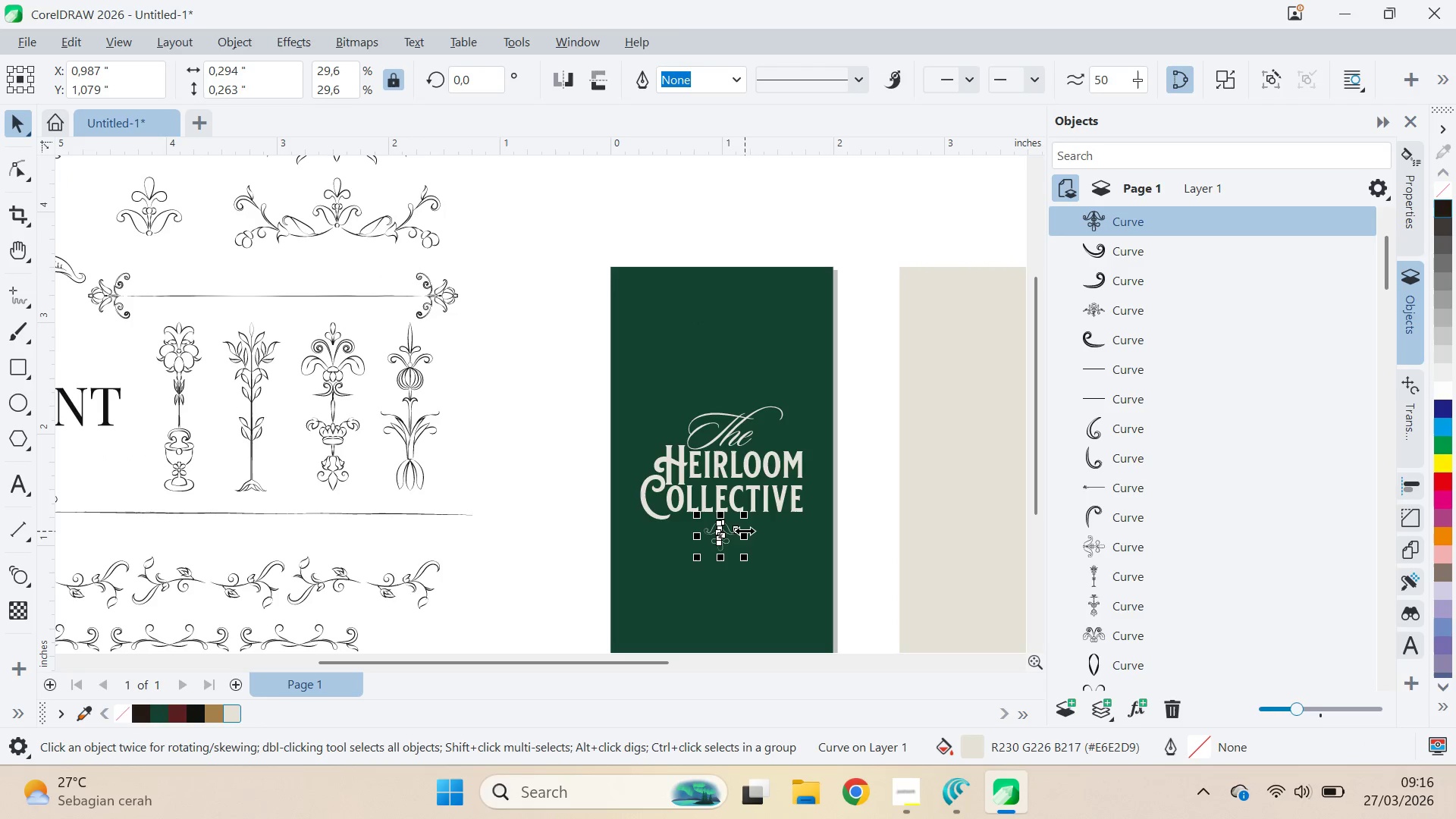 
hold_key(key=ShiftLeft, duration=1.51)
 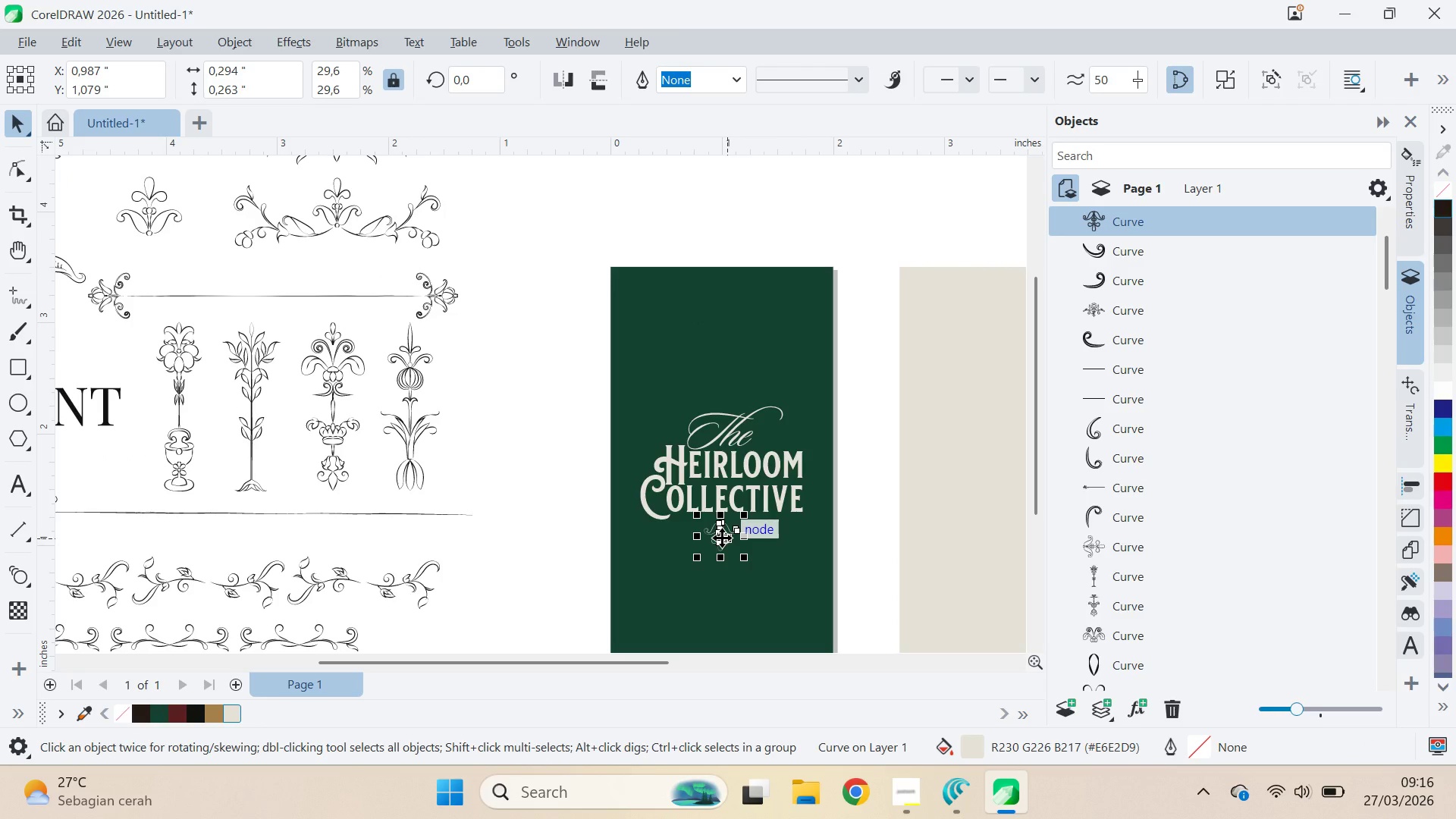 
left_click_drag(start_coordinate=[722, 538], to_coordinate=[728, 394])
 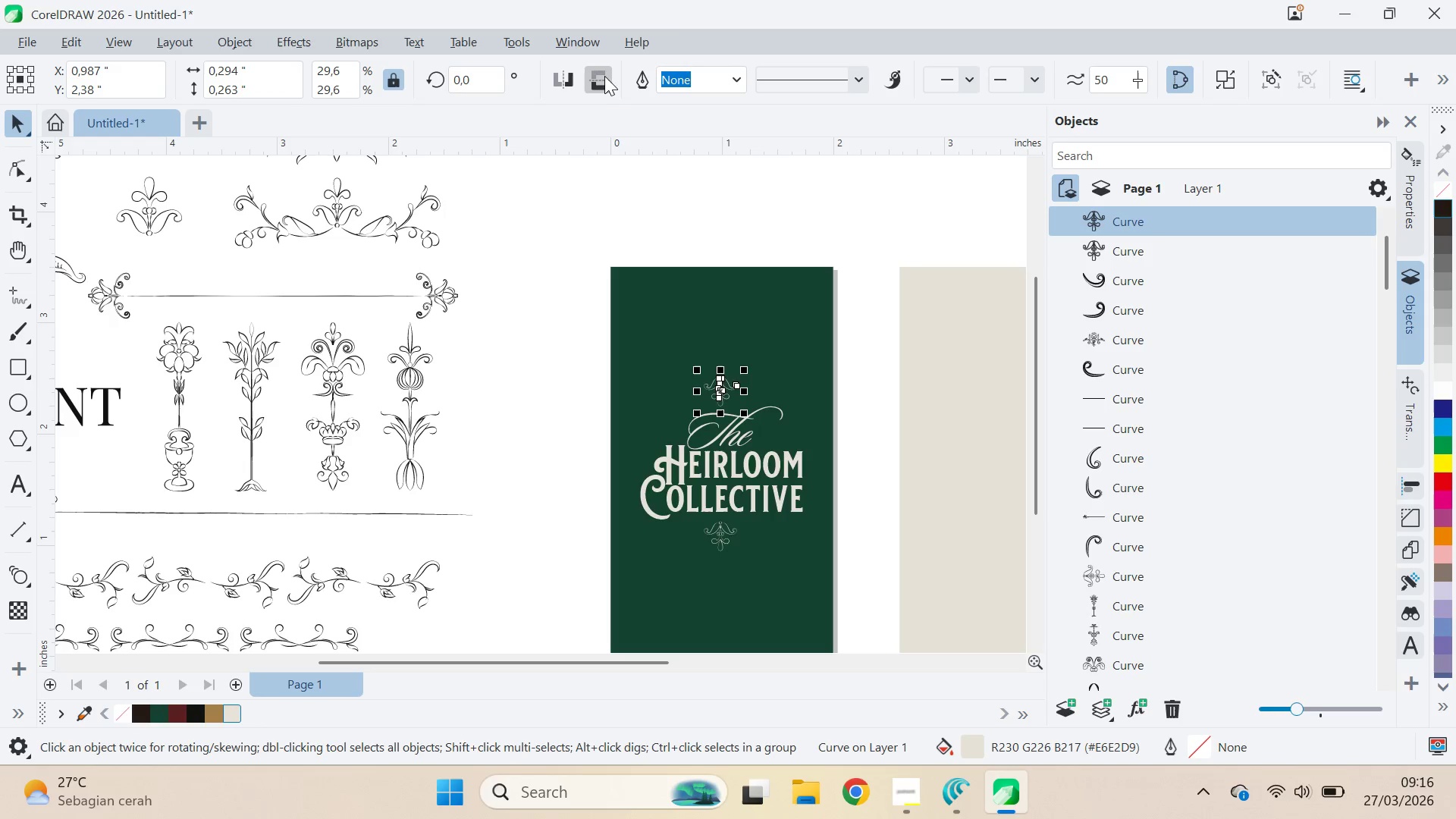 
hold_key(key=ShiftLeft, duration=0.83)
 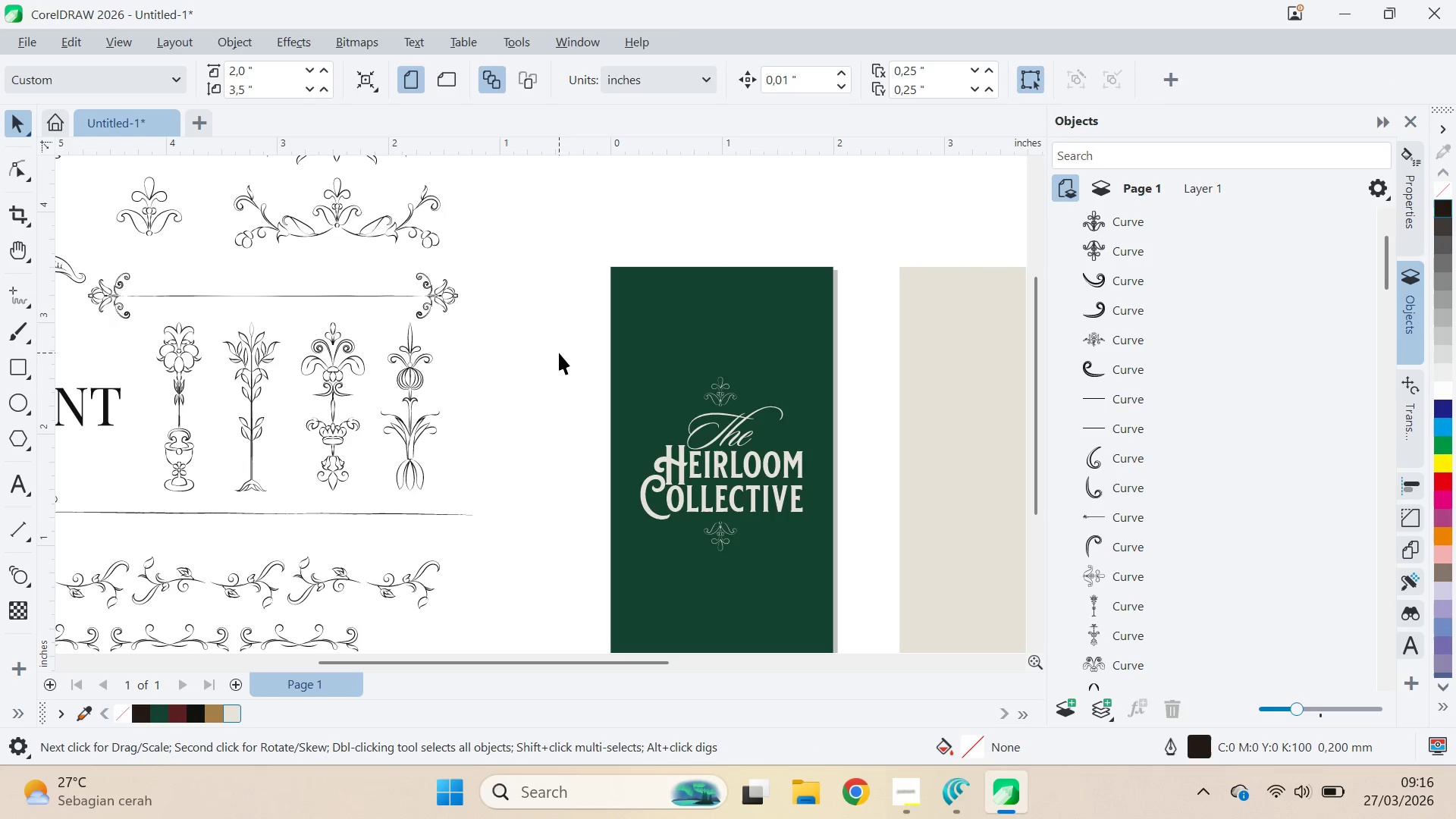 
left_click_drag(start_coordinate=[559, 338], to_coordinate=[895, 595])
 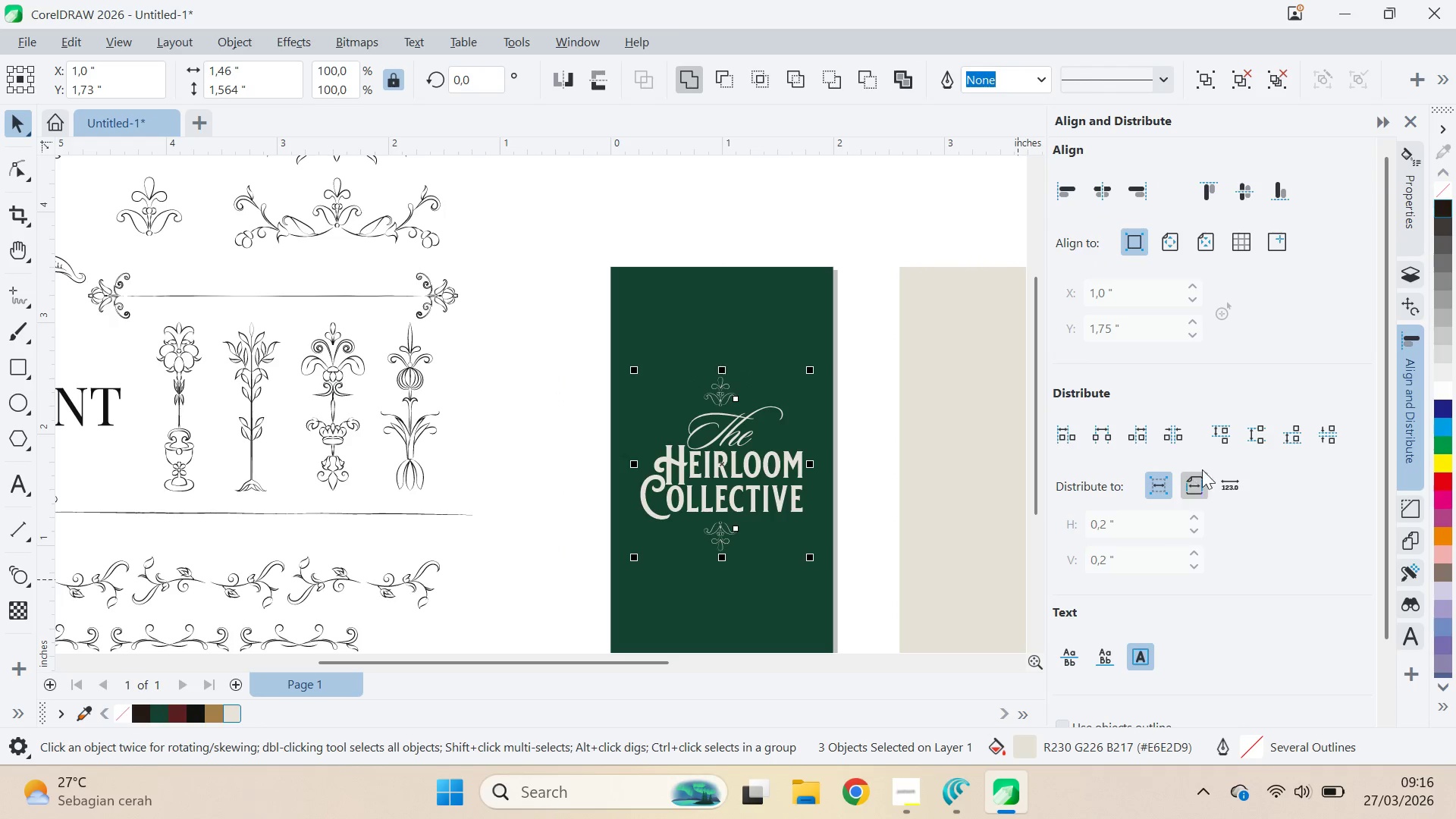 
left_click([1320, 425])
 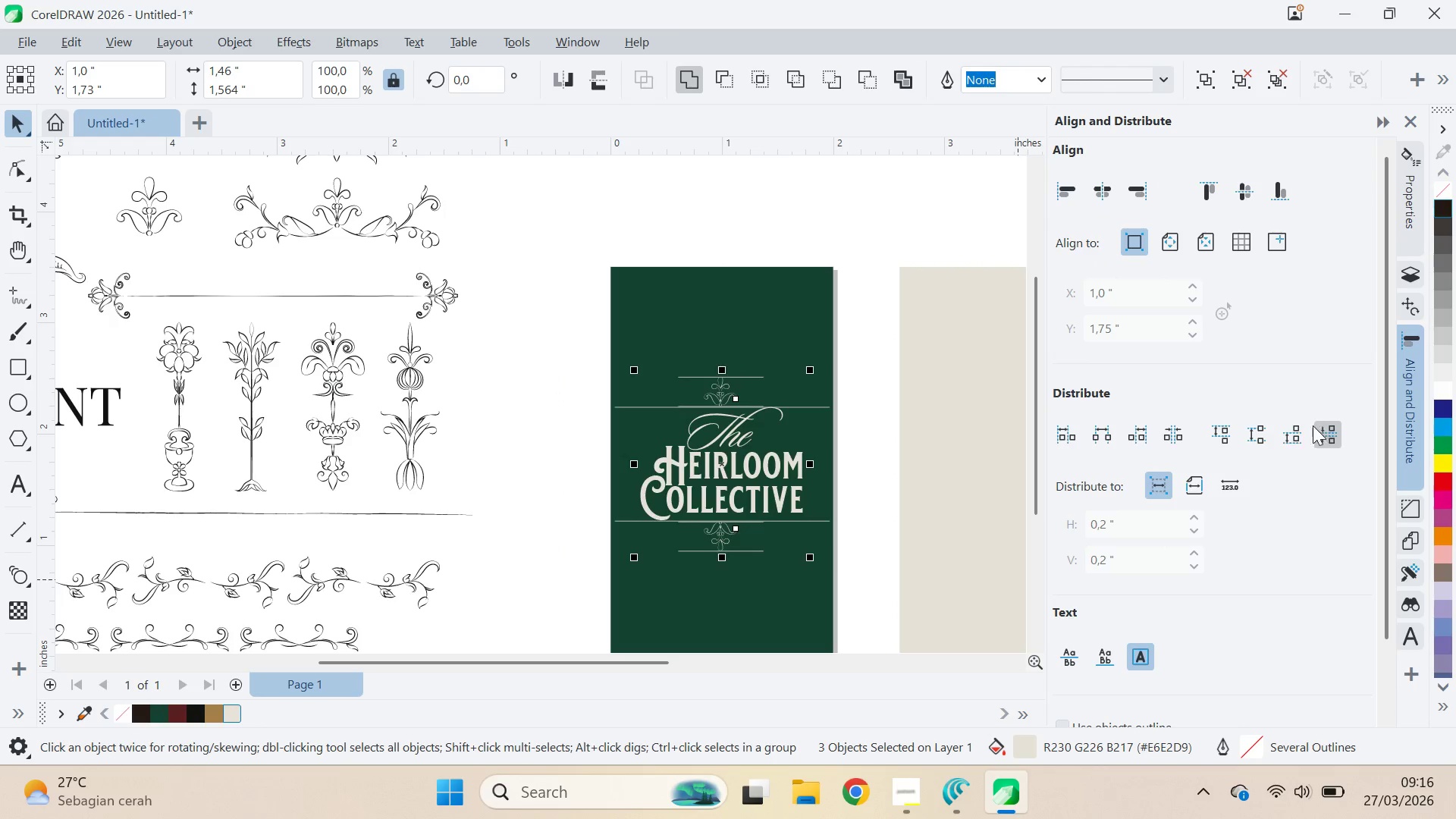 
key(Control+G)
 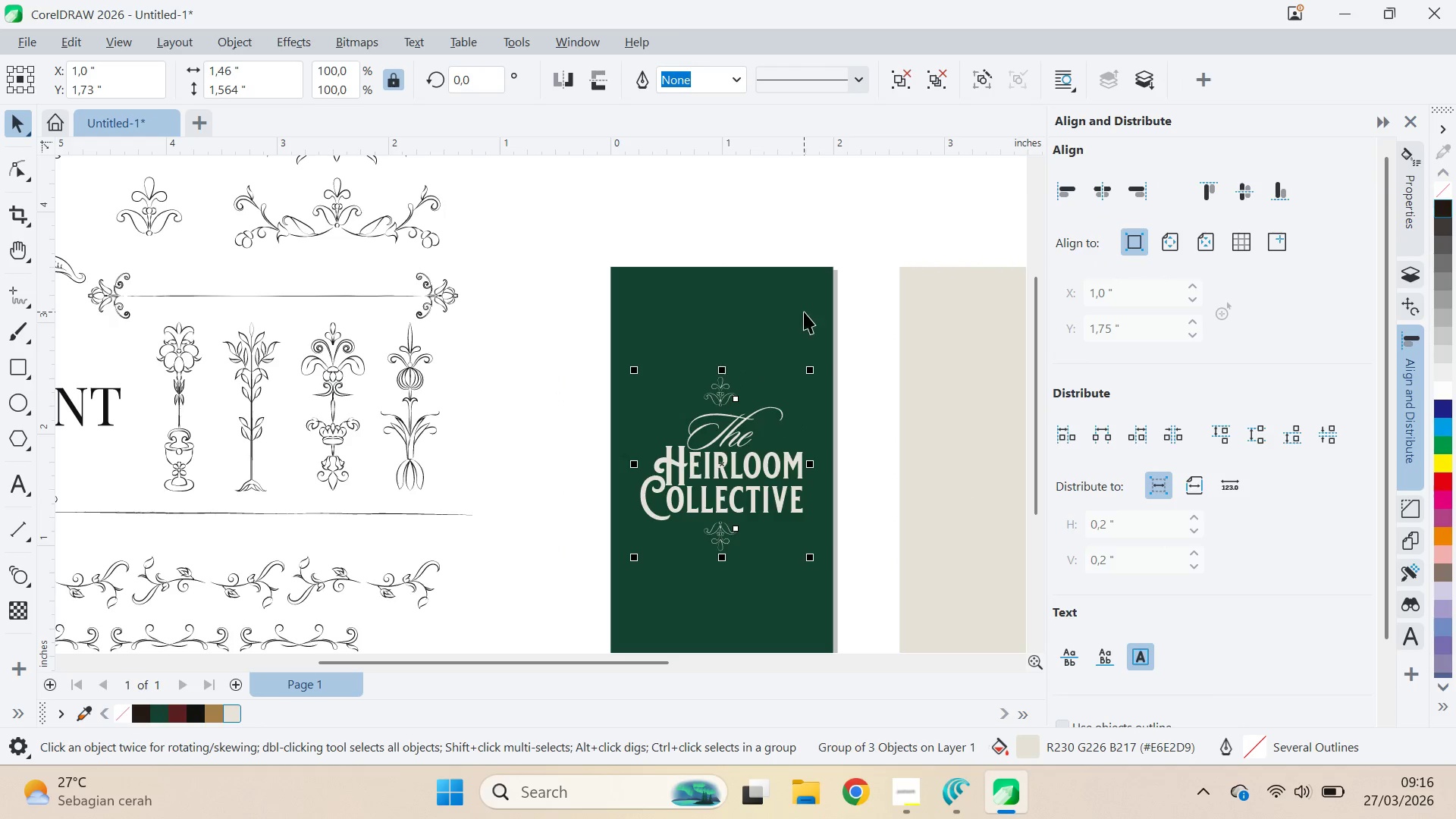 
type(ce)
 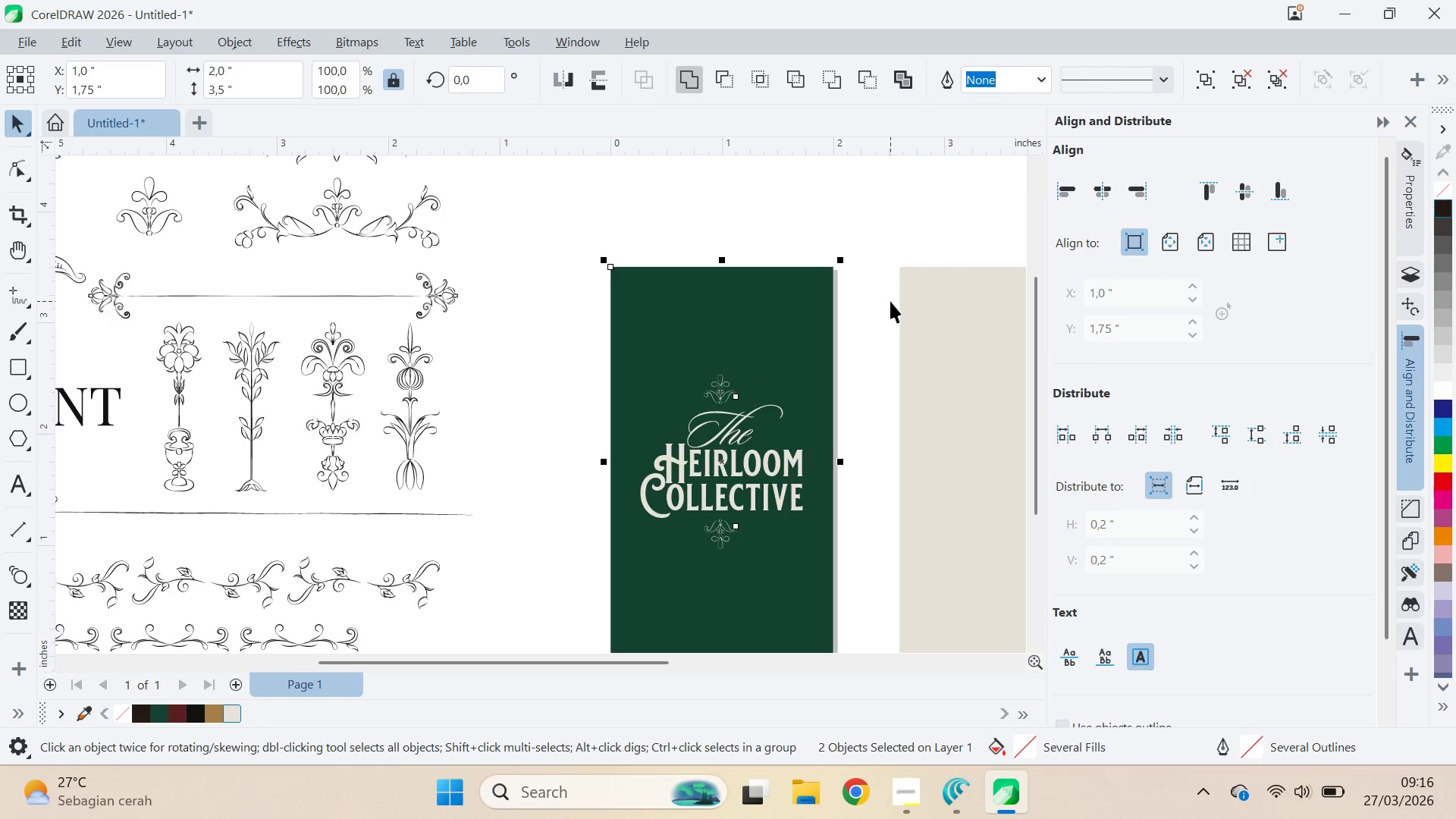 
left_click([890, 301])
 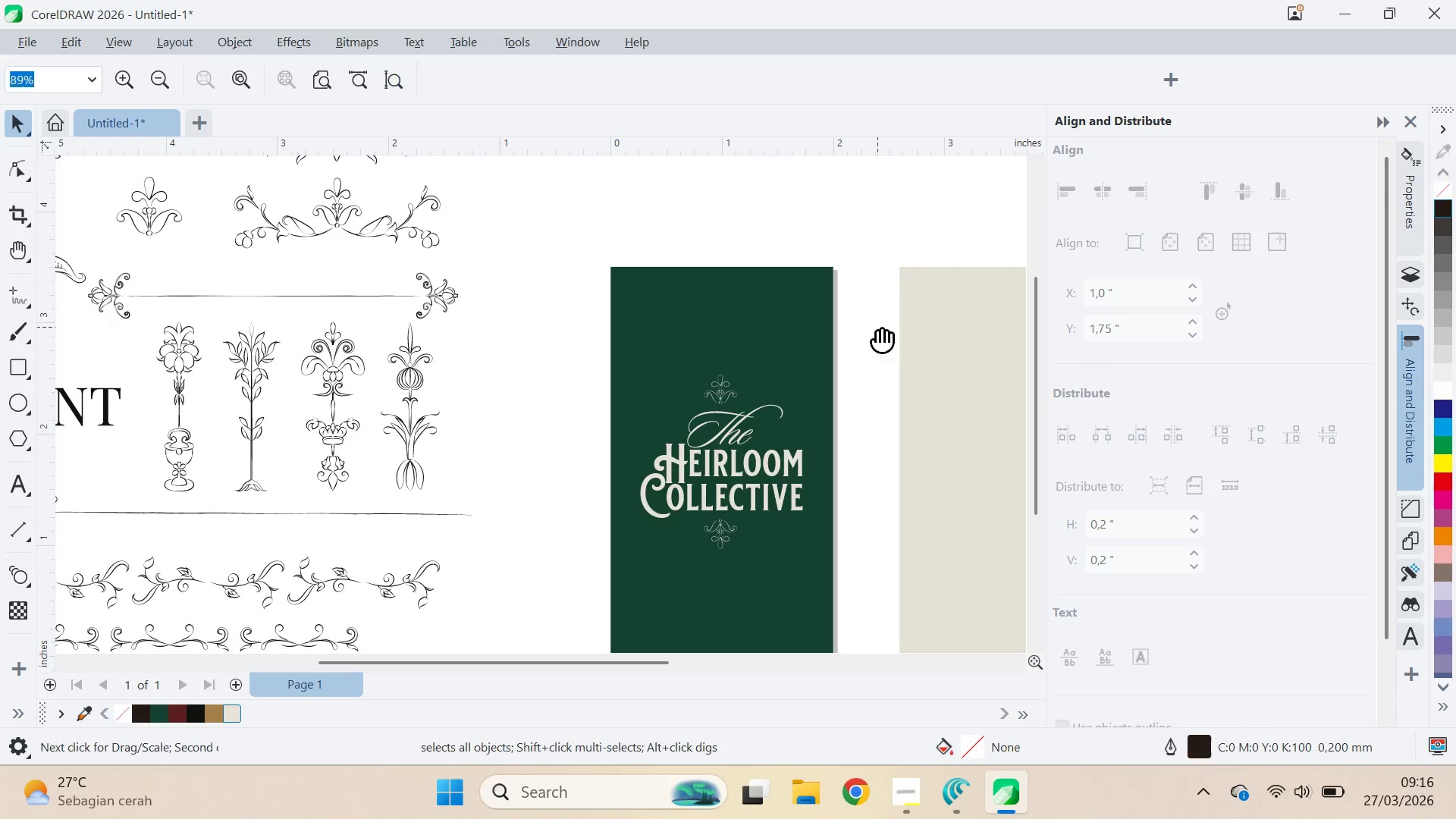 
type(qvqv)
 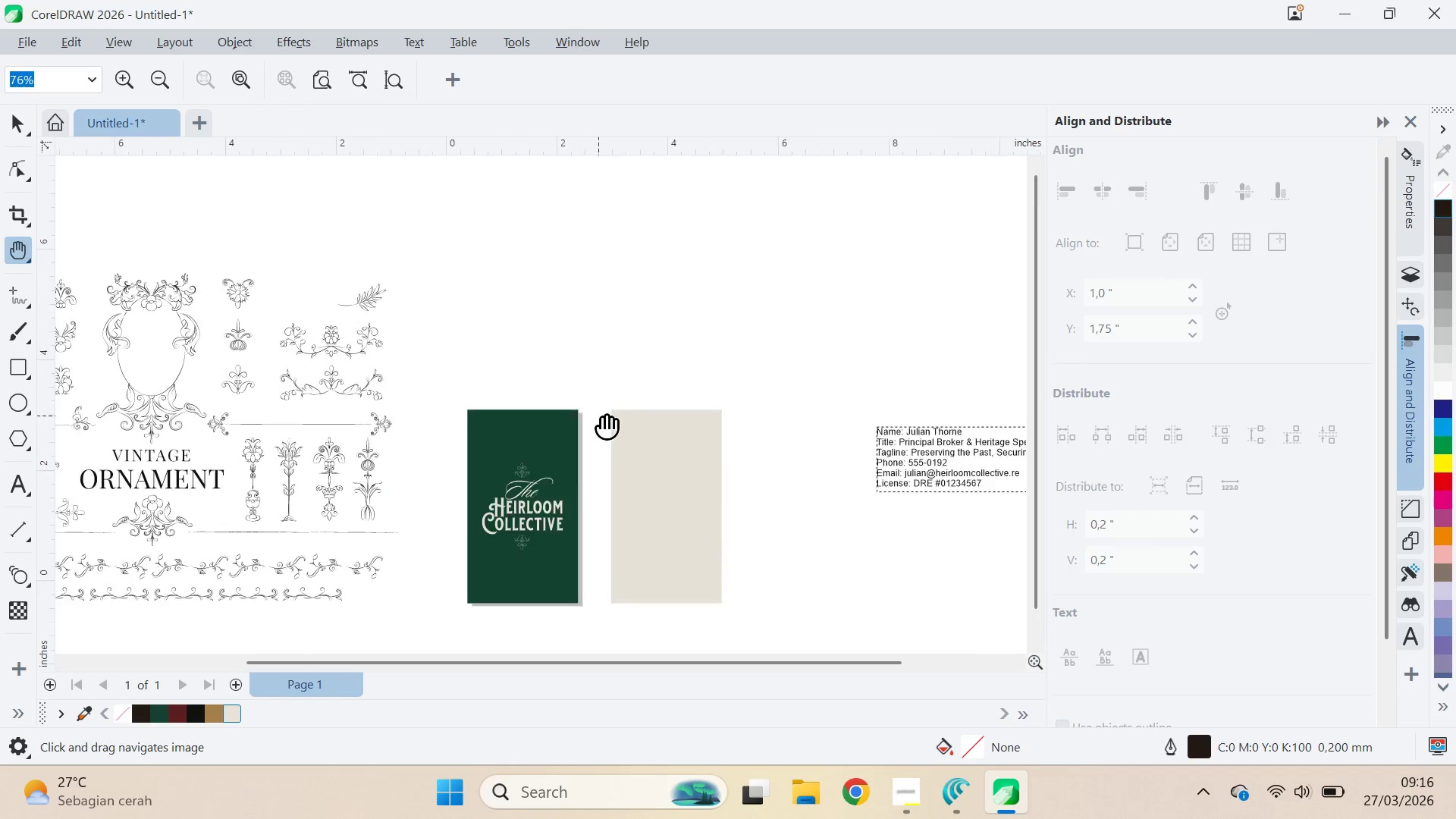 
left_click_drag(start_coordinate=[884, 337], to_coordinate=[503, 298])
 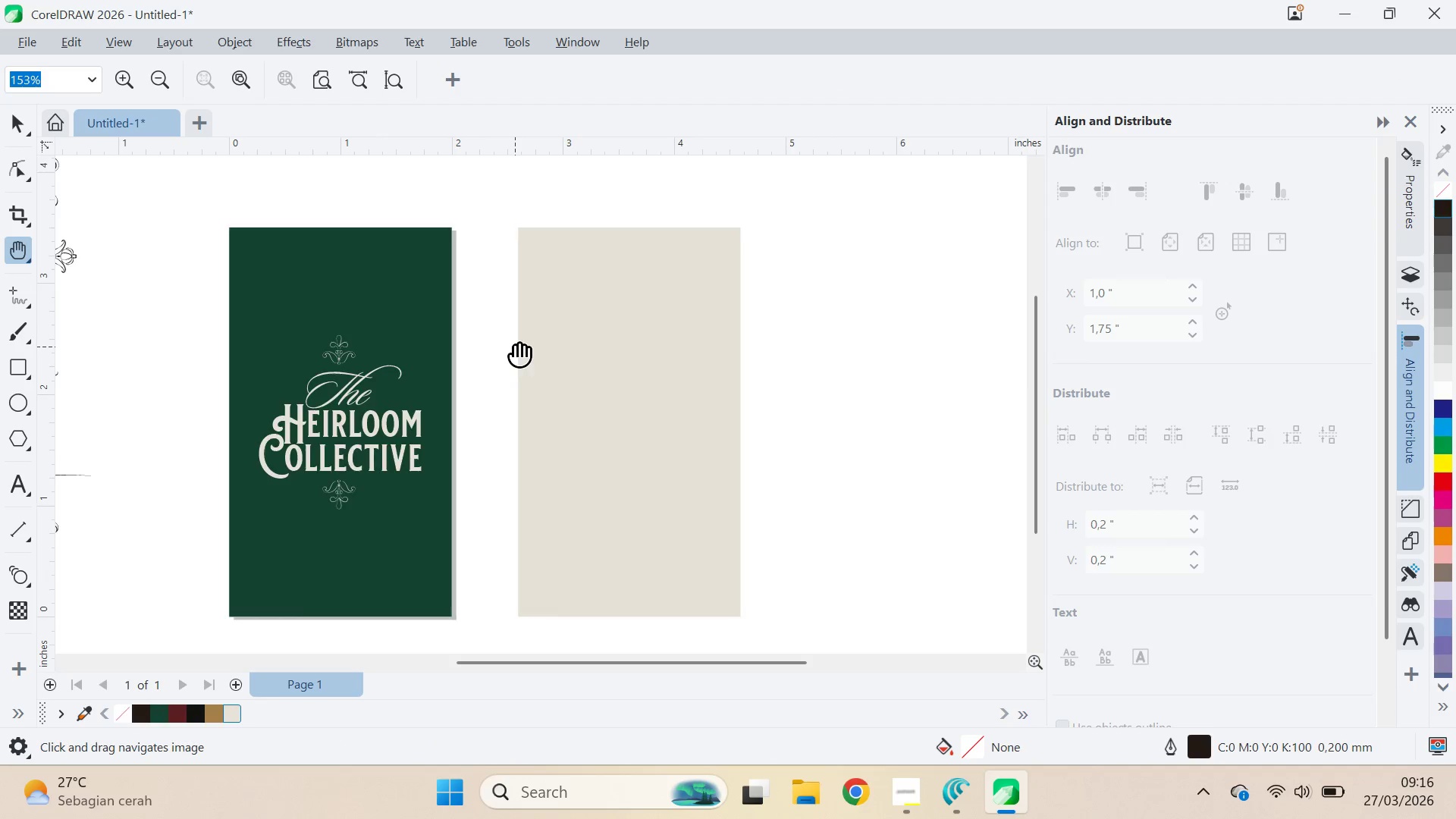 
scroll: coordinate [517, 347], scroll_direction: down, amount: 5.0
 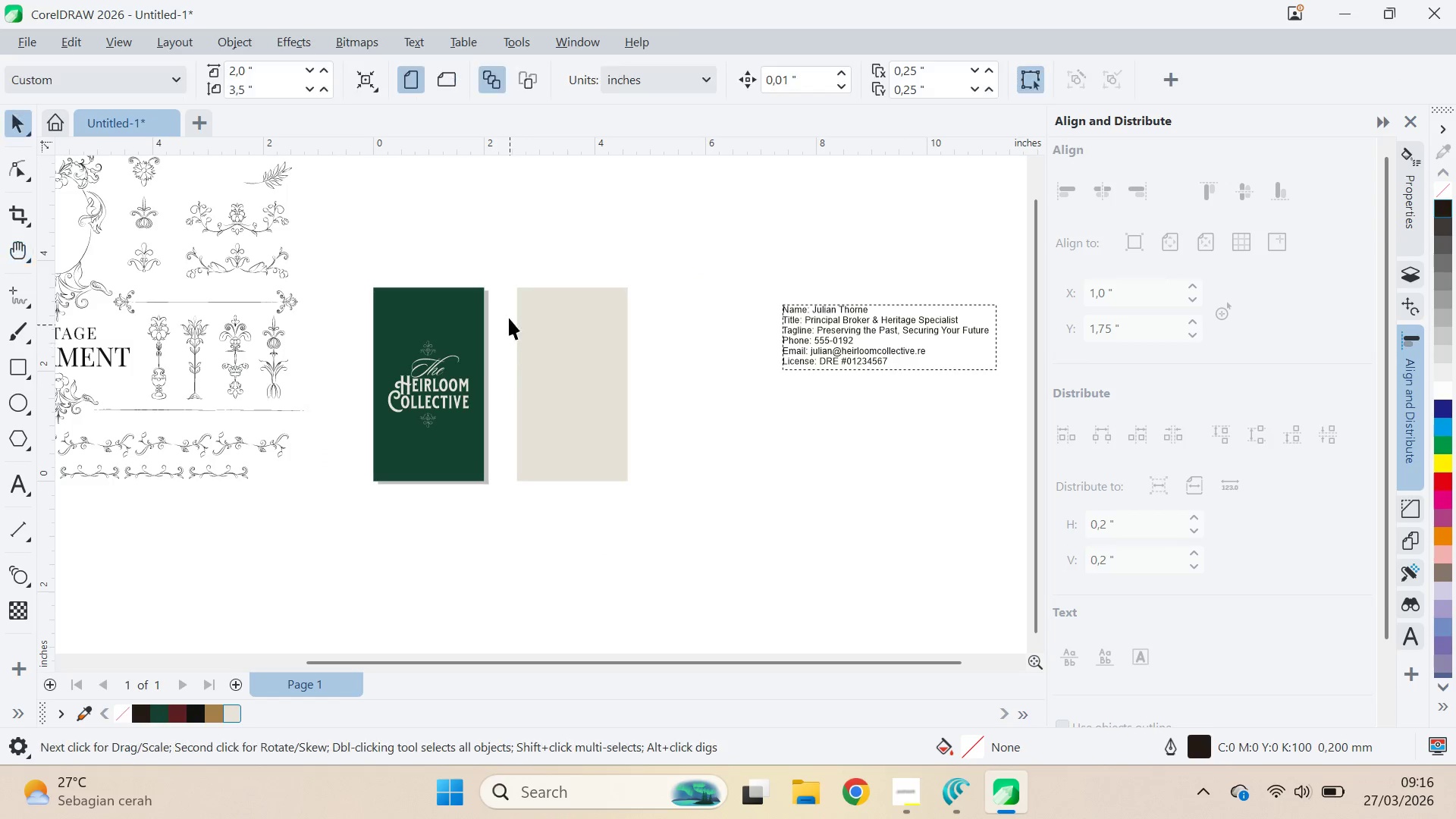 
type(qv)
 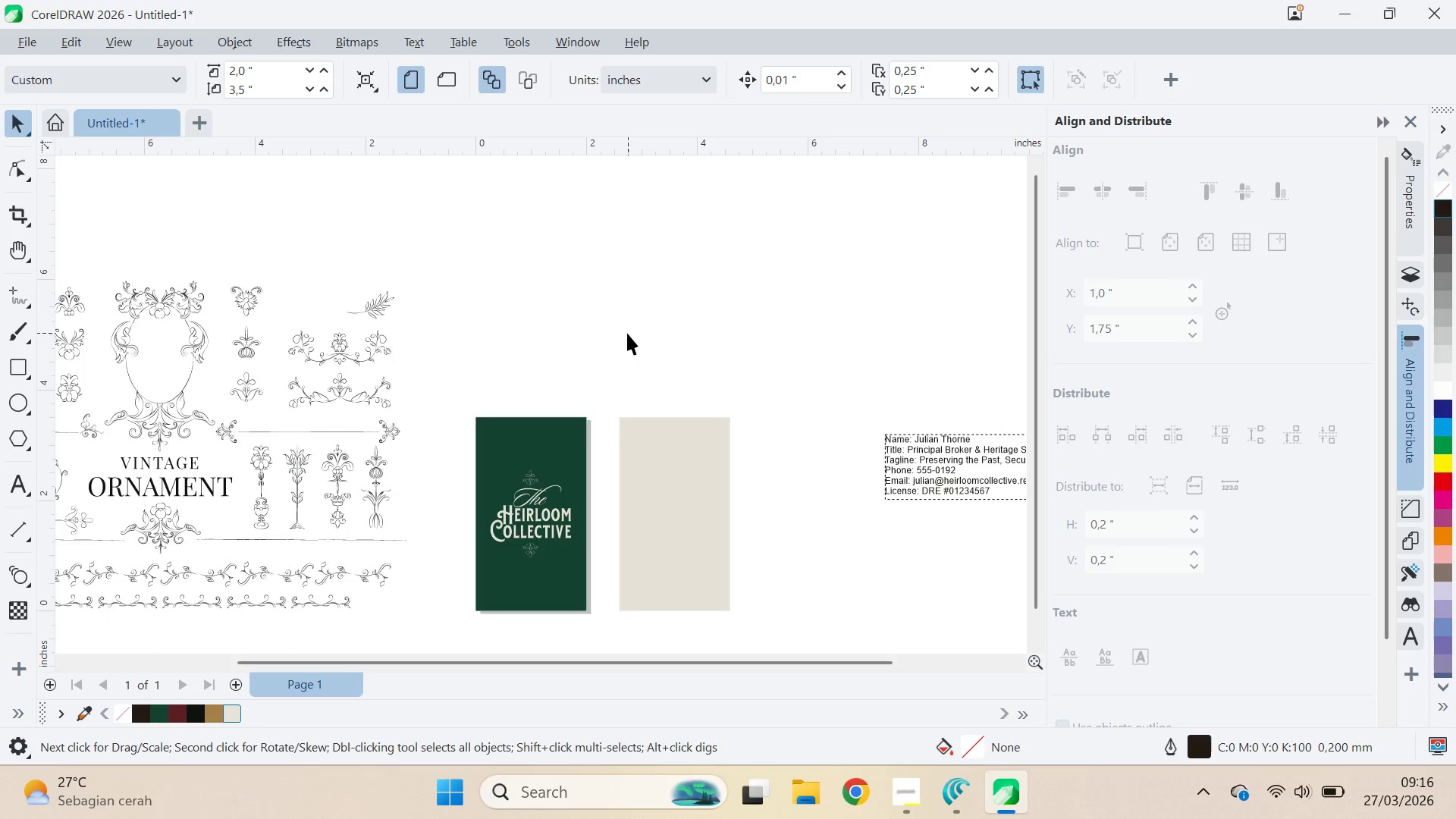 
left_click_drag(start_coordinate=[504, 293], to_coordinate=[607, 423])
 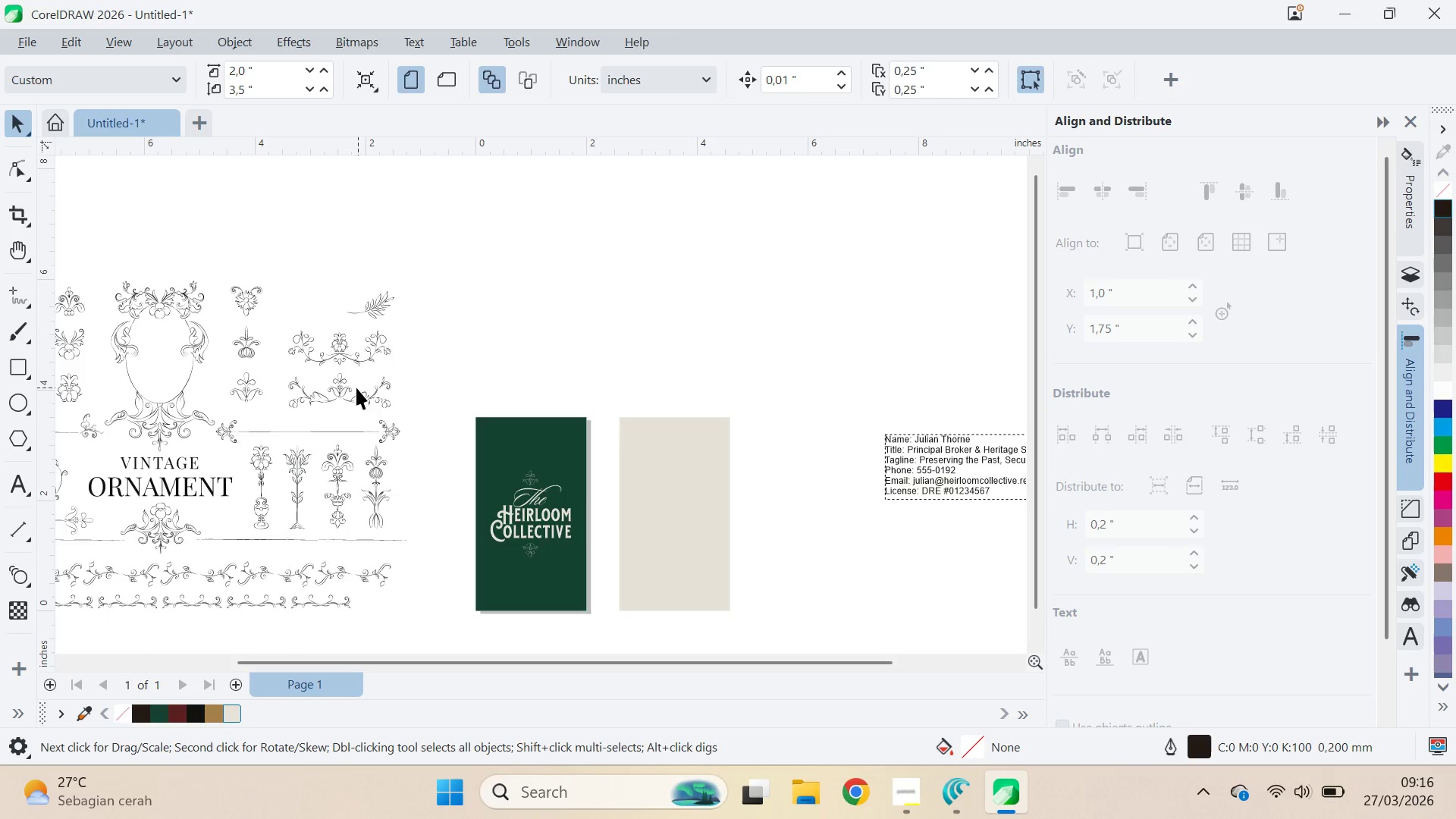 
left_click([348, 390])
 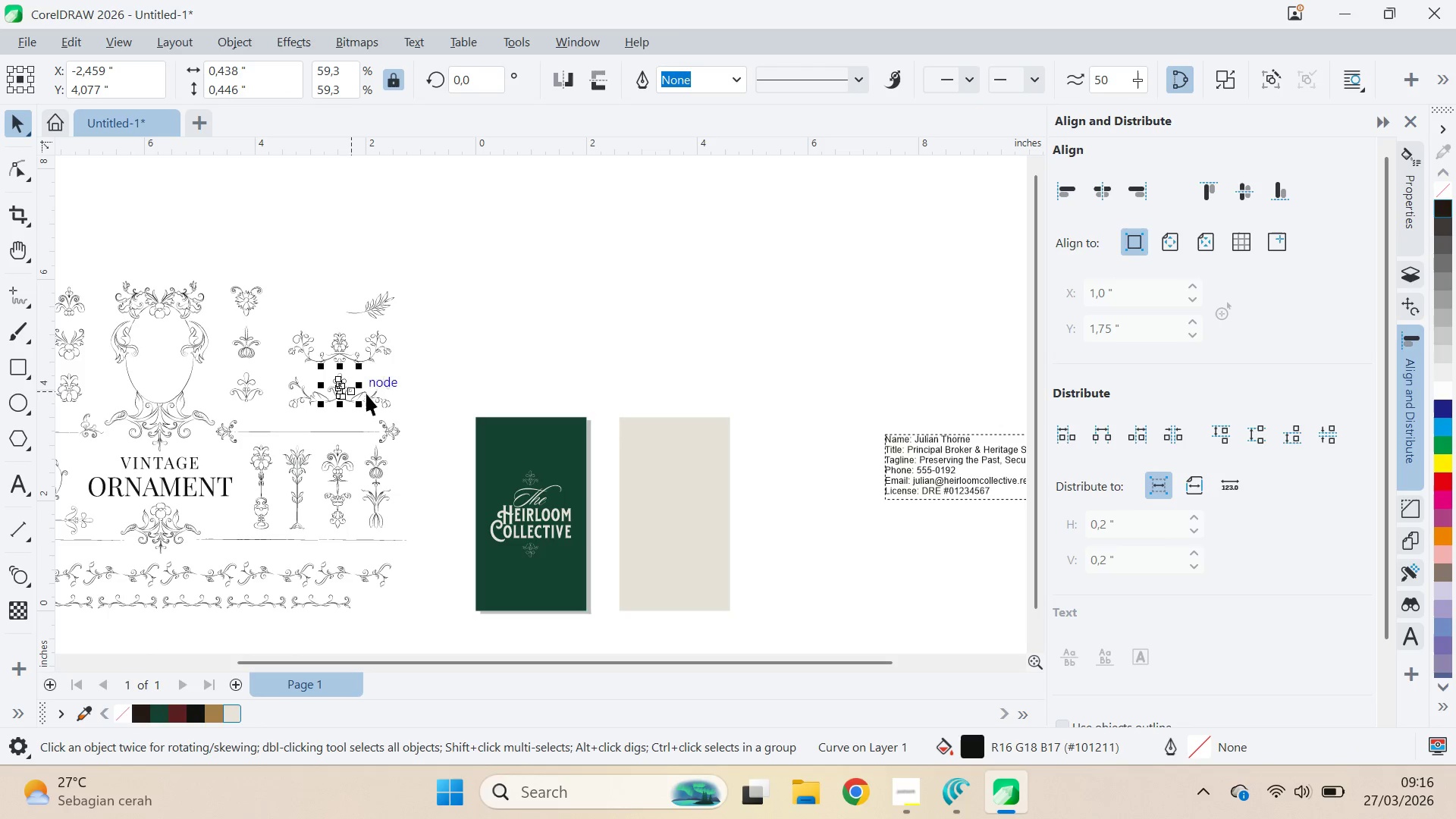 
left_click([432, 377])
 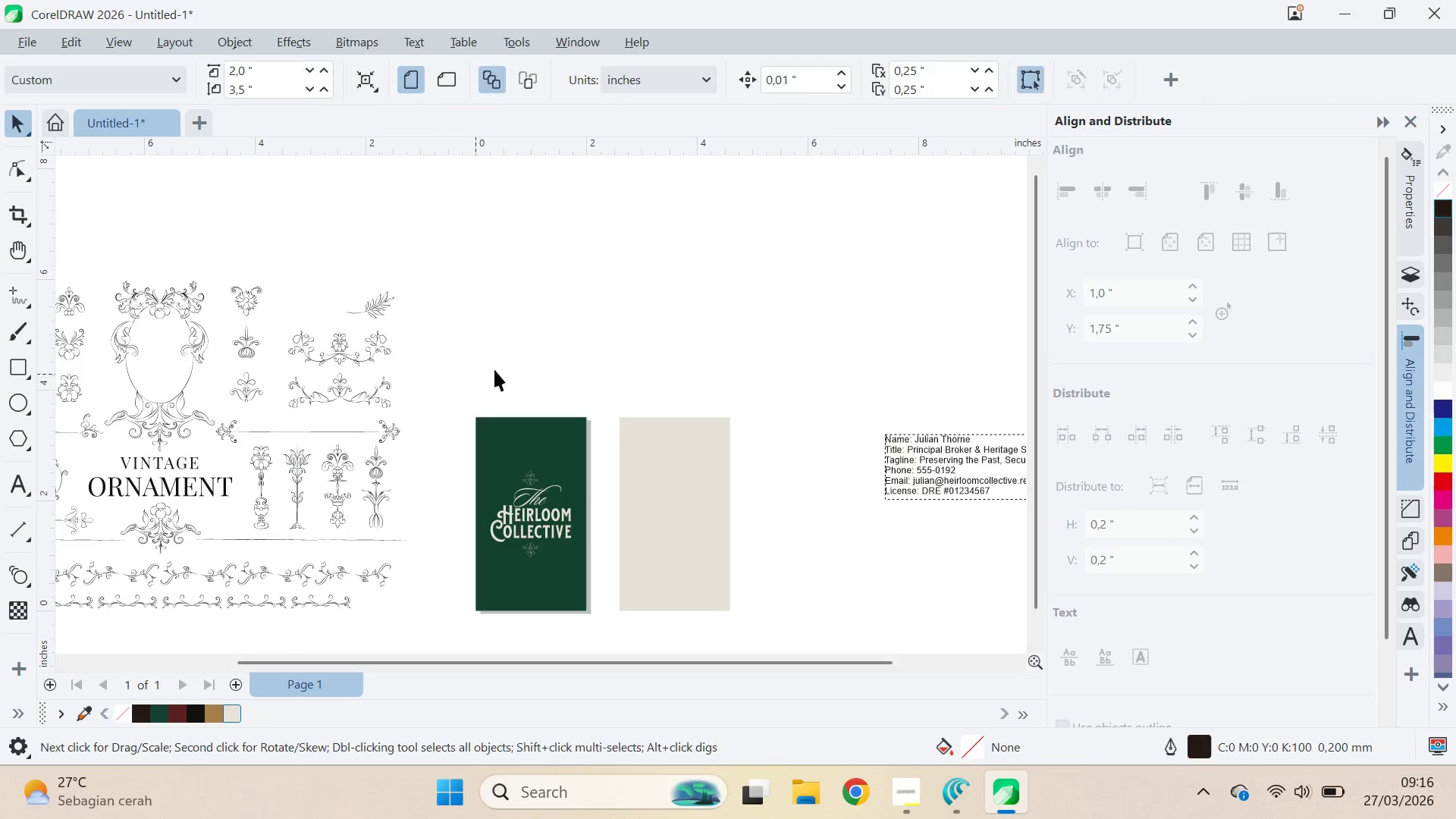 
key(Alt+AltLeft)
 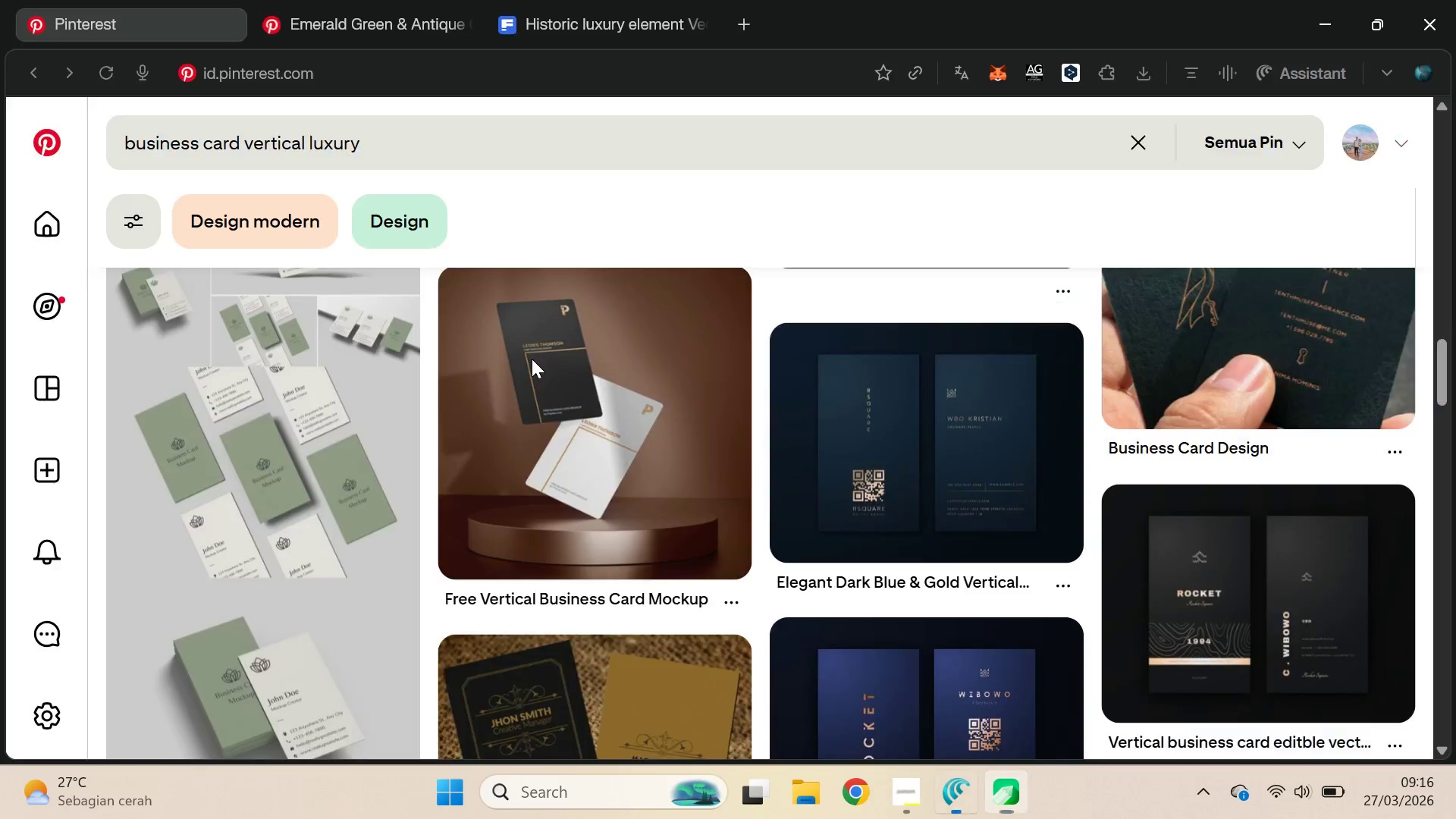 
key(Alt+Tab)
 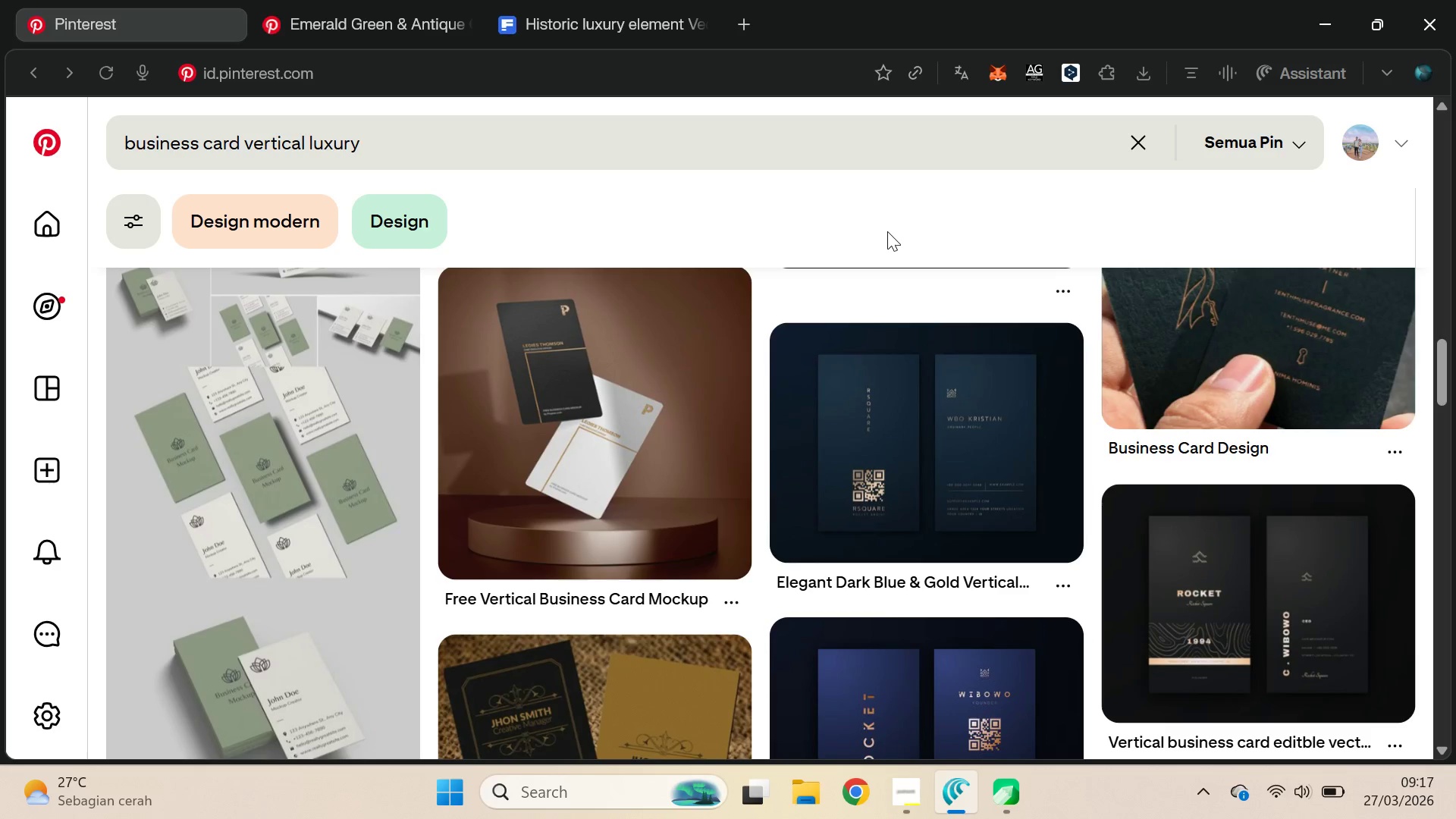 
scroll: coordinate [888, 234], scroll_direction: down, amount: 1.0
 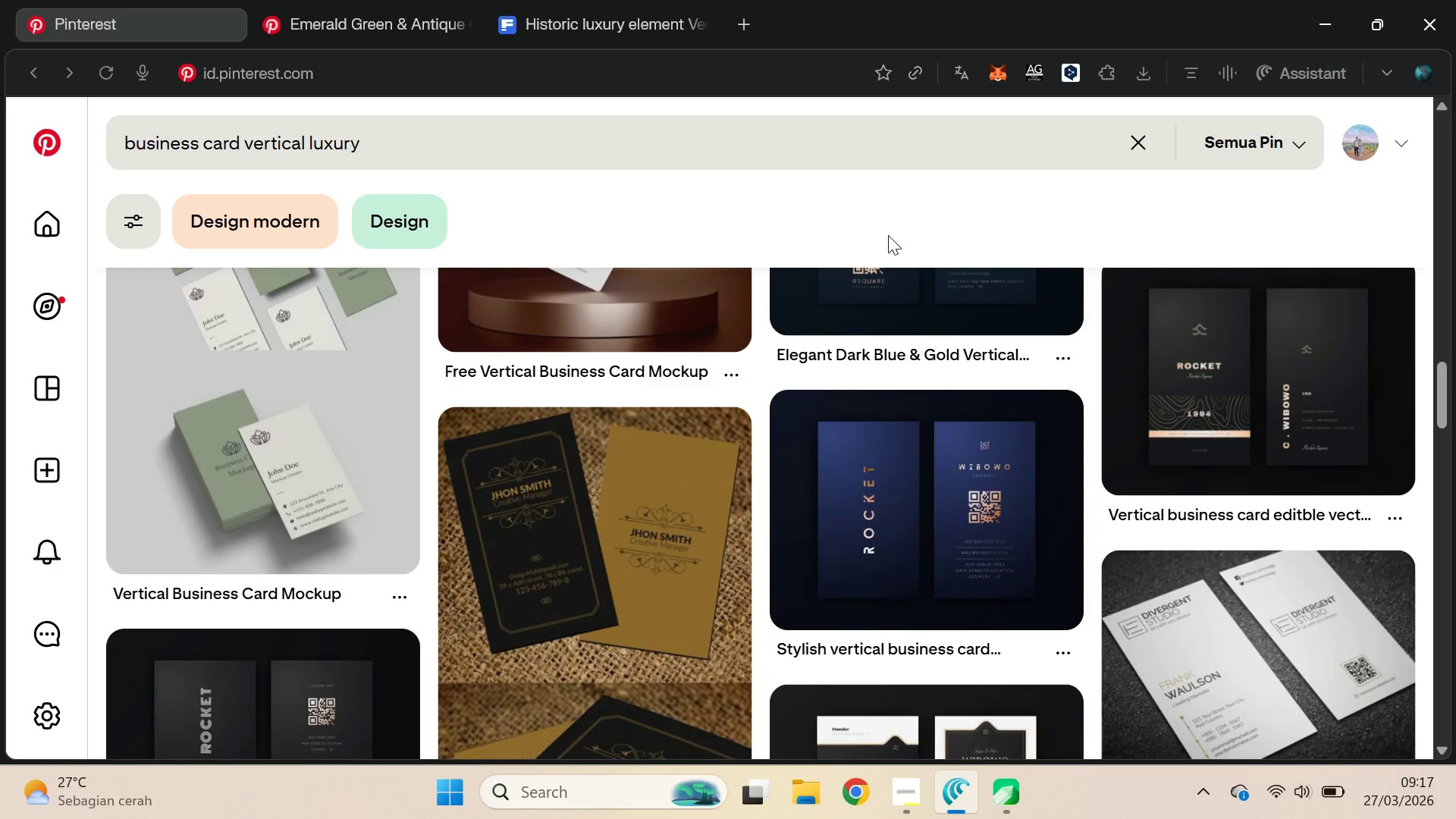 
key(Alt+AltLeft)
 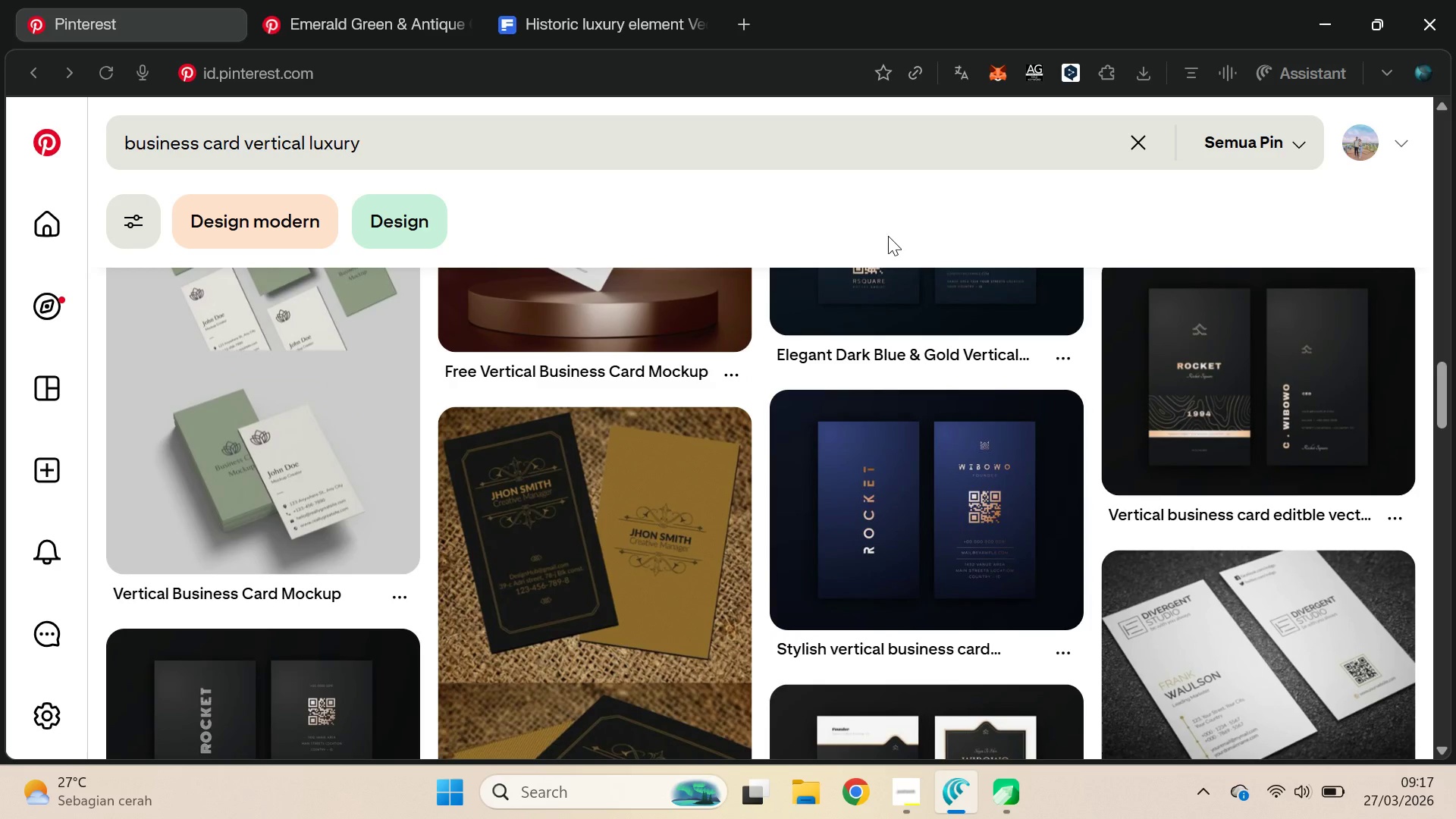 
key(Alt+Tab)
 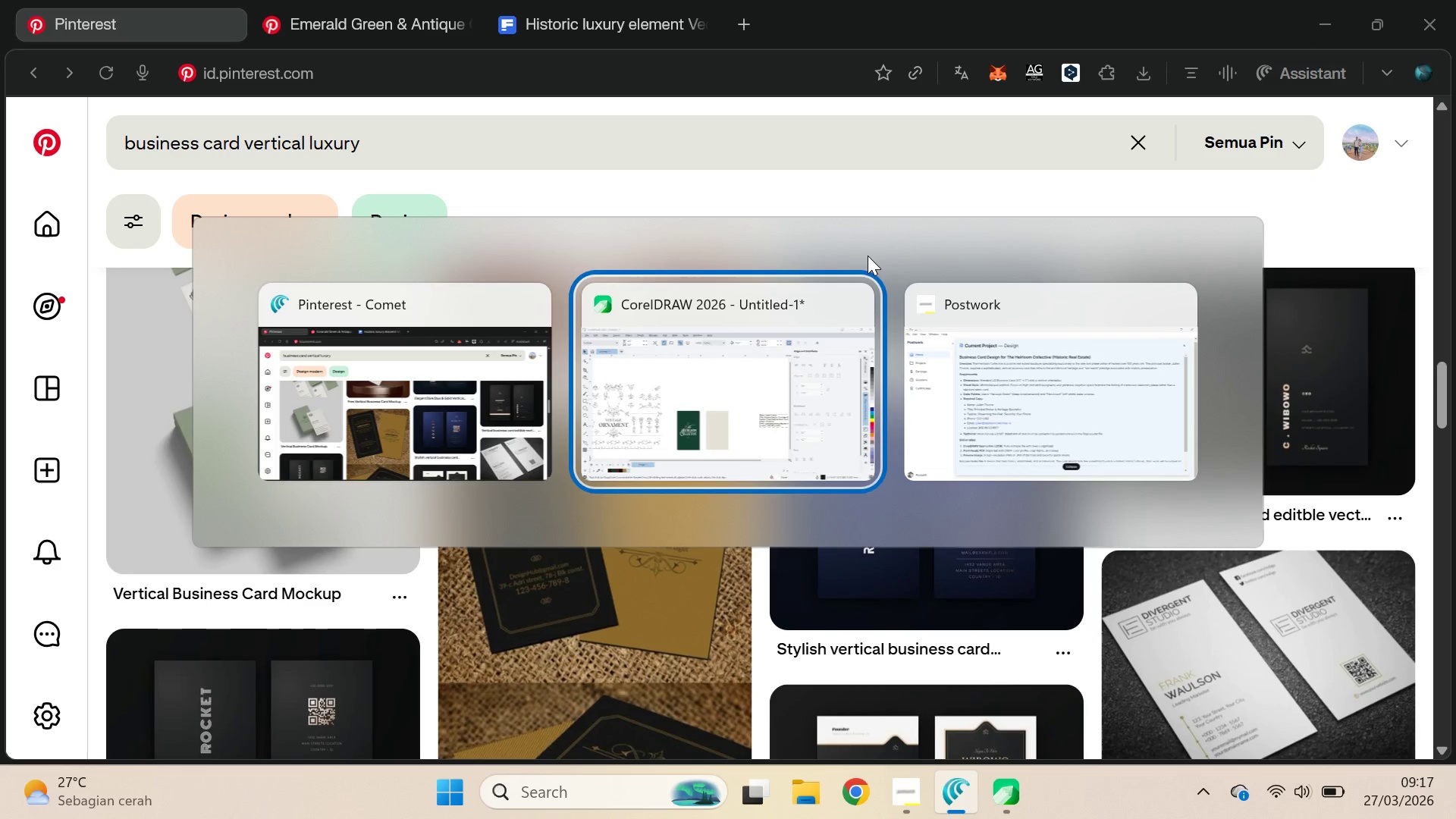 
scroll: coordinate [867, 254], scroll_direction: none, amount: 0.0
 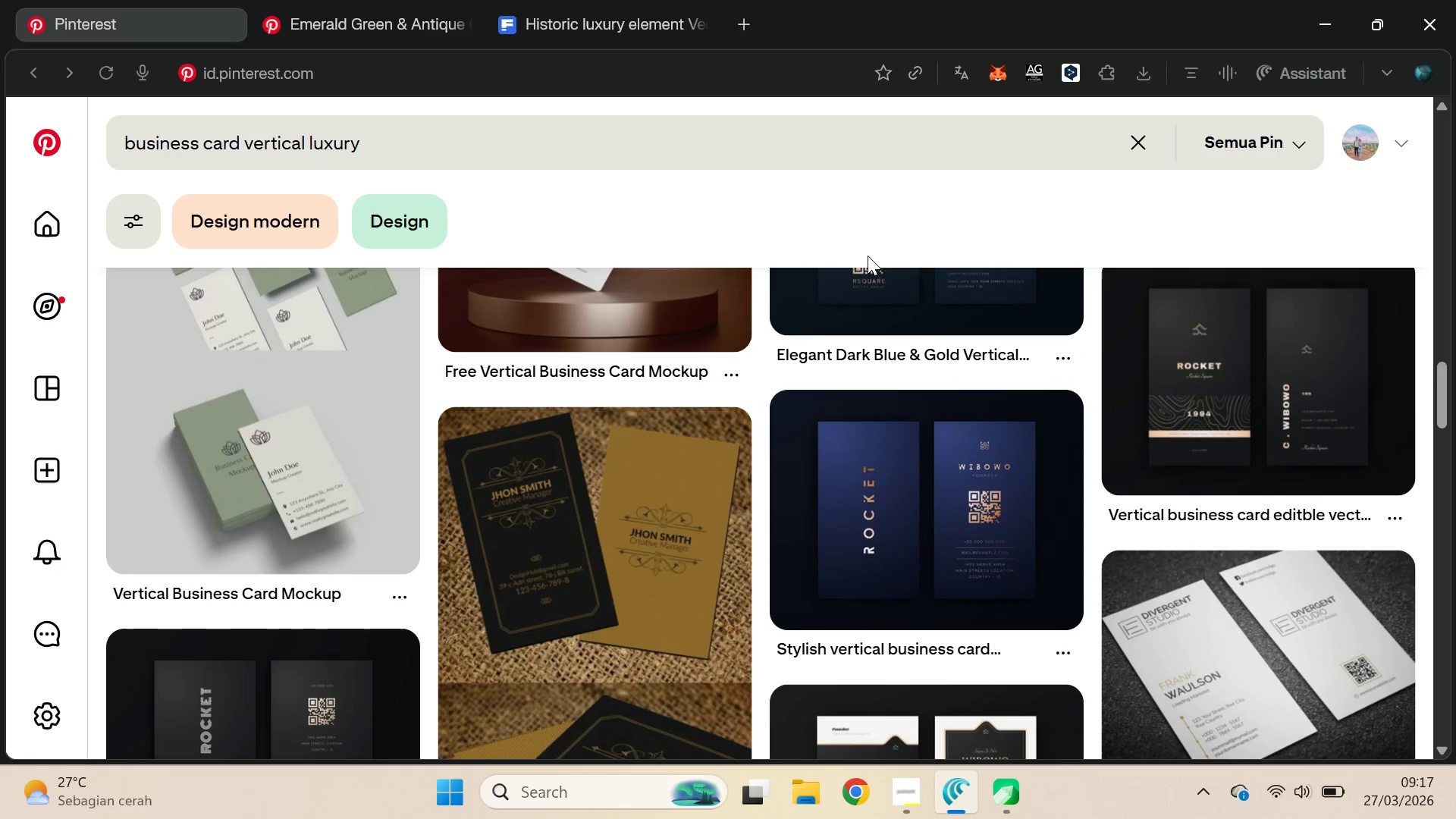 
key(Alt+Tab)